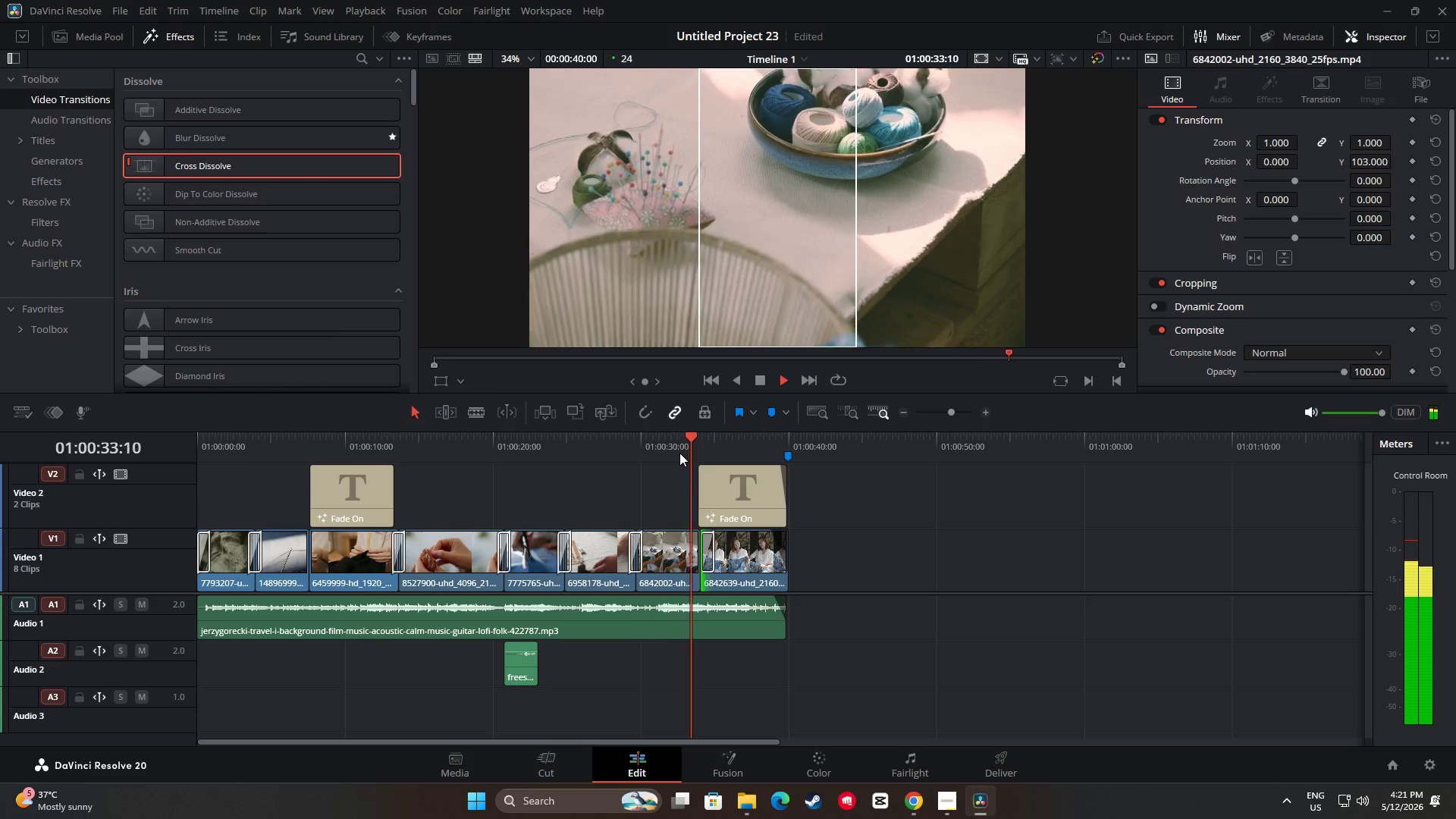 
key(Space)
 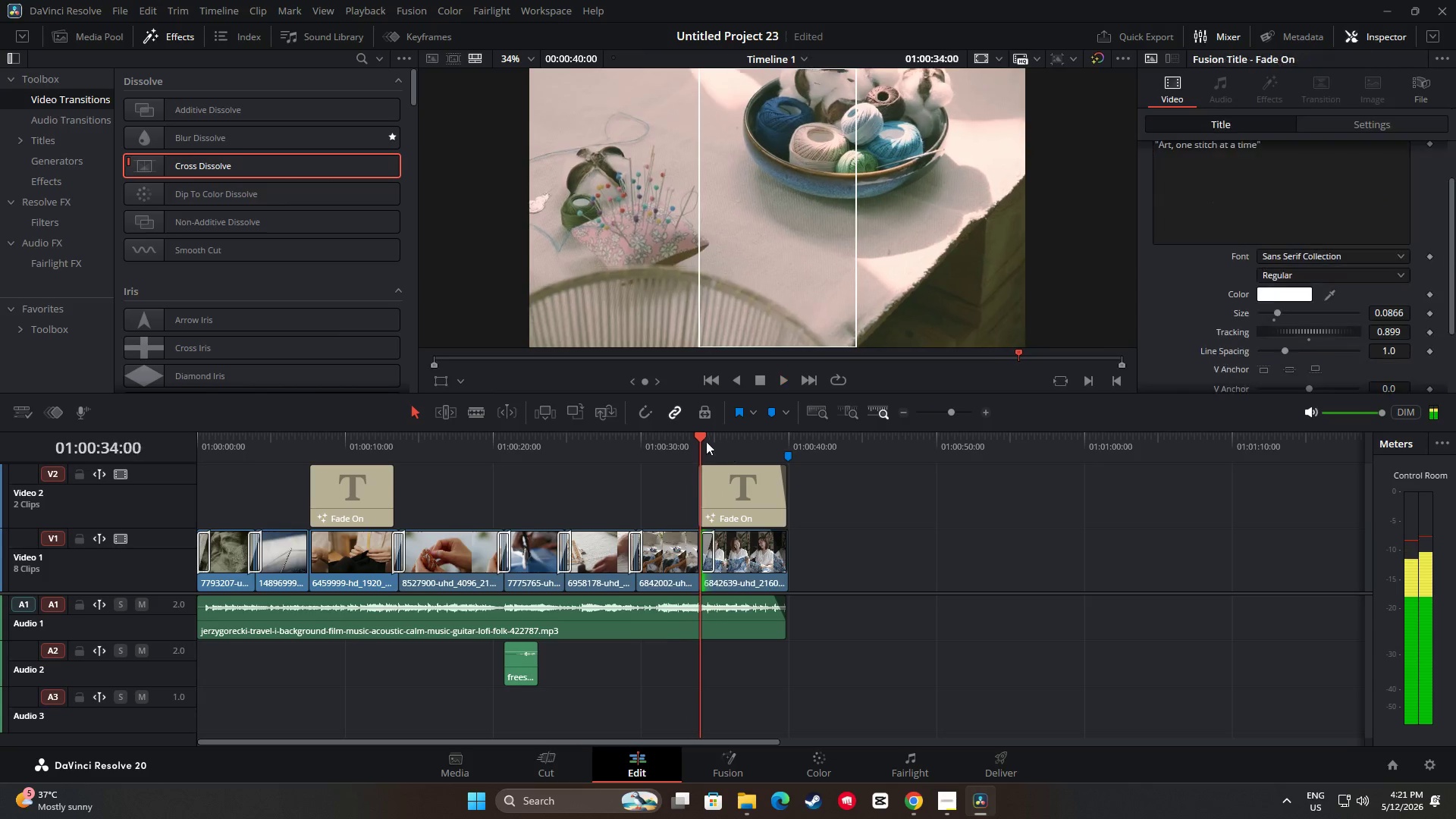 
left_click_drag(start_coordinate=[704, 441], to_coordinate=[46, 461])
 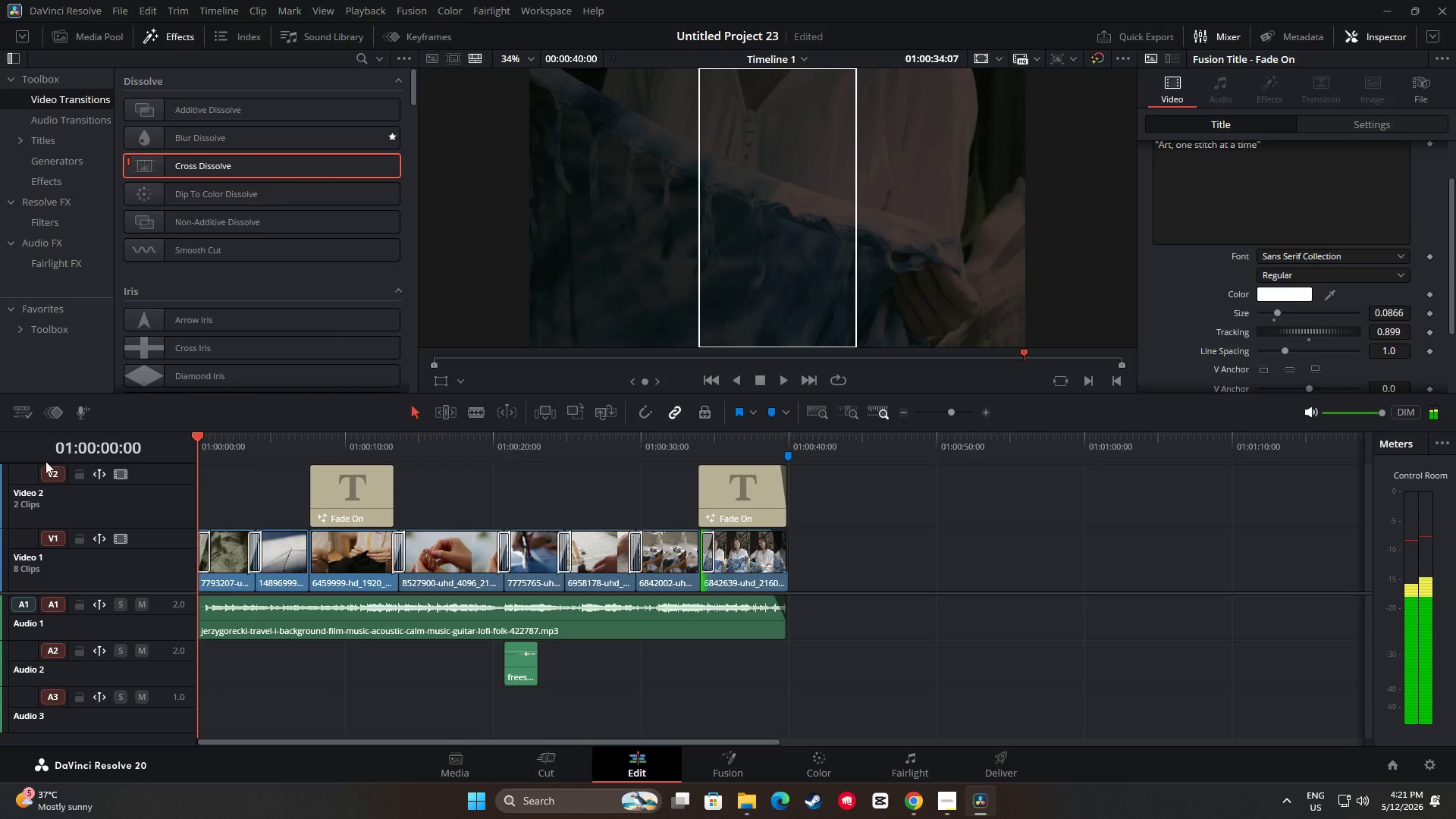 
key(Space)
 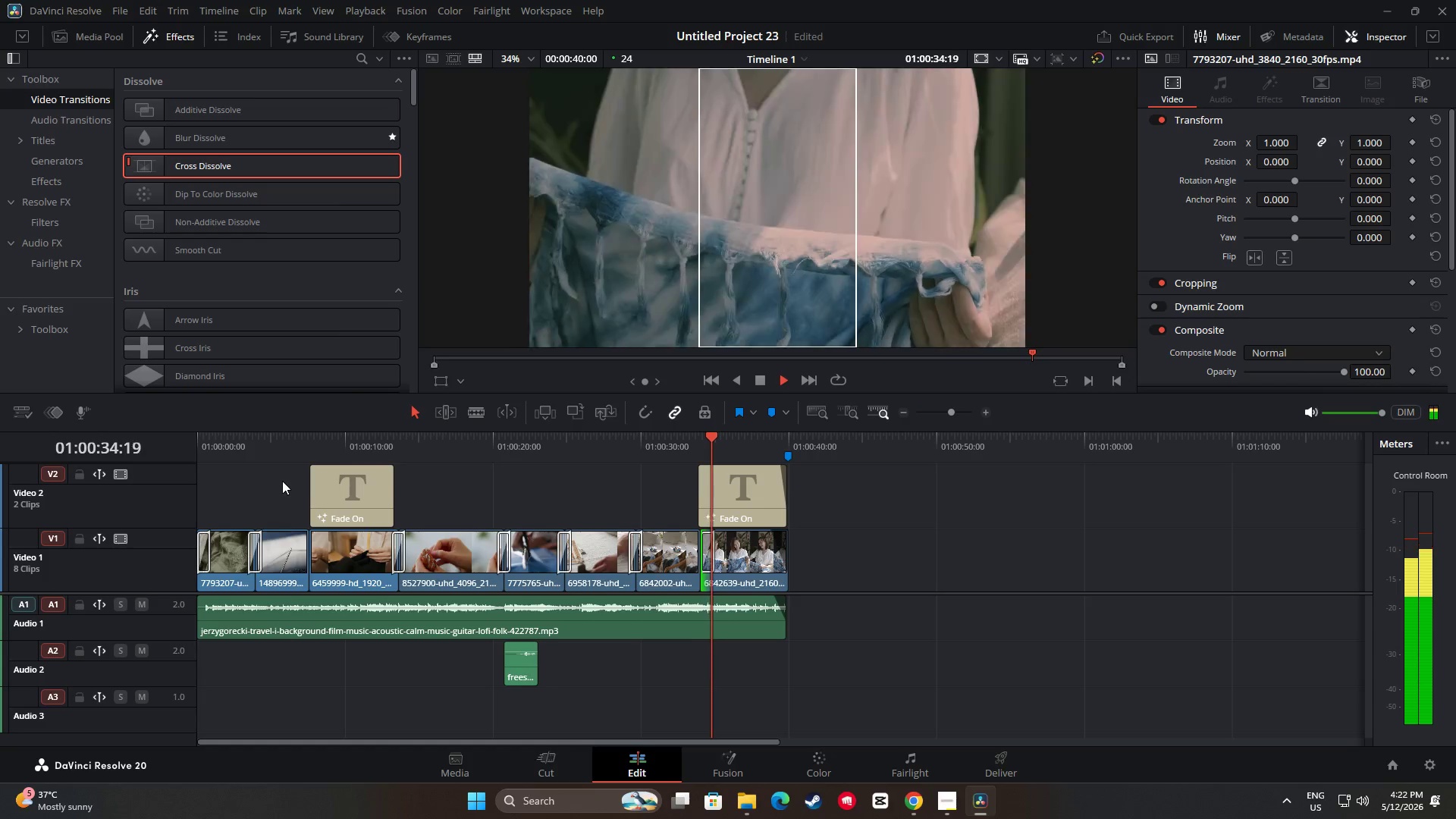 
wait(40.08)
 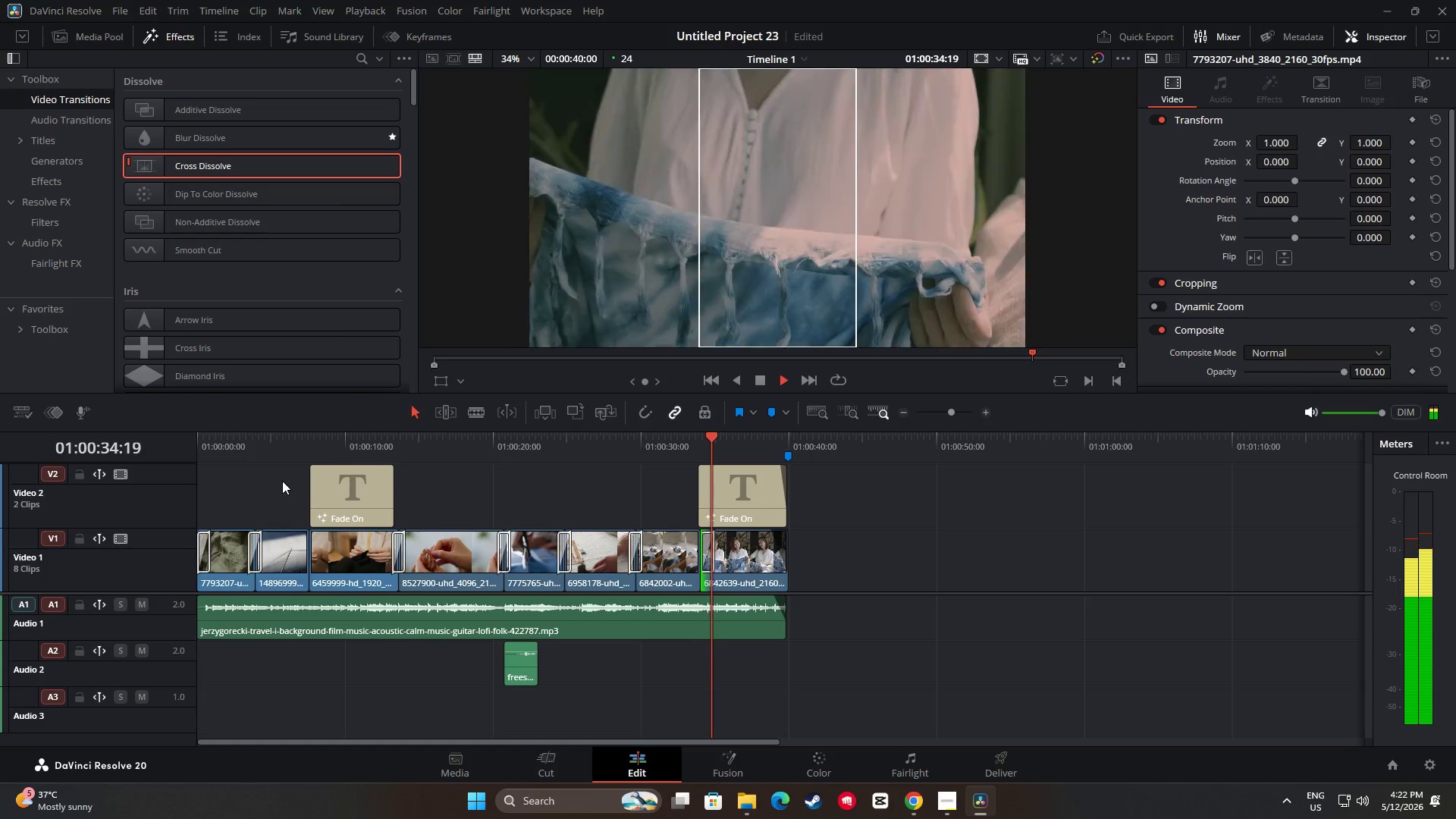 
left_click_drag(start_coordinate=[786, 441], to_coordinate=[629, 448])
 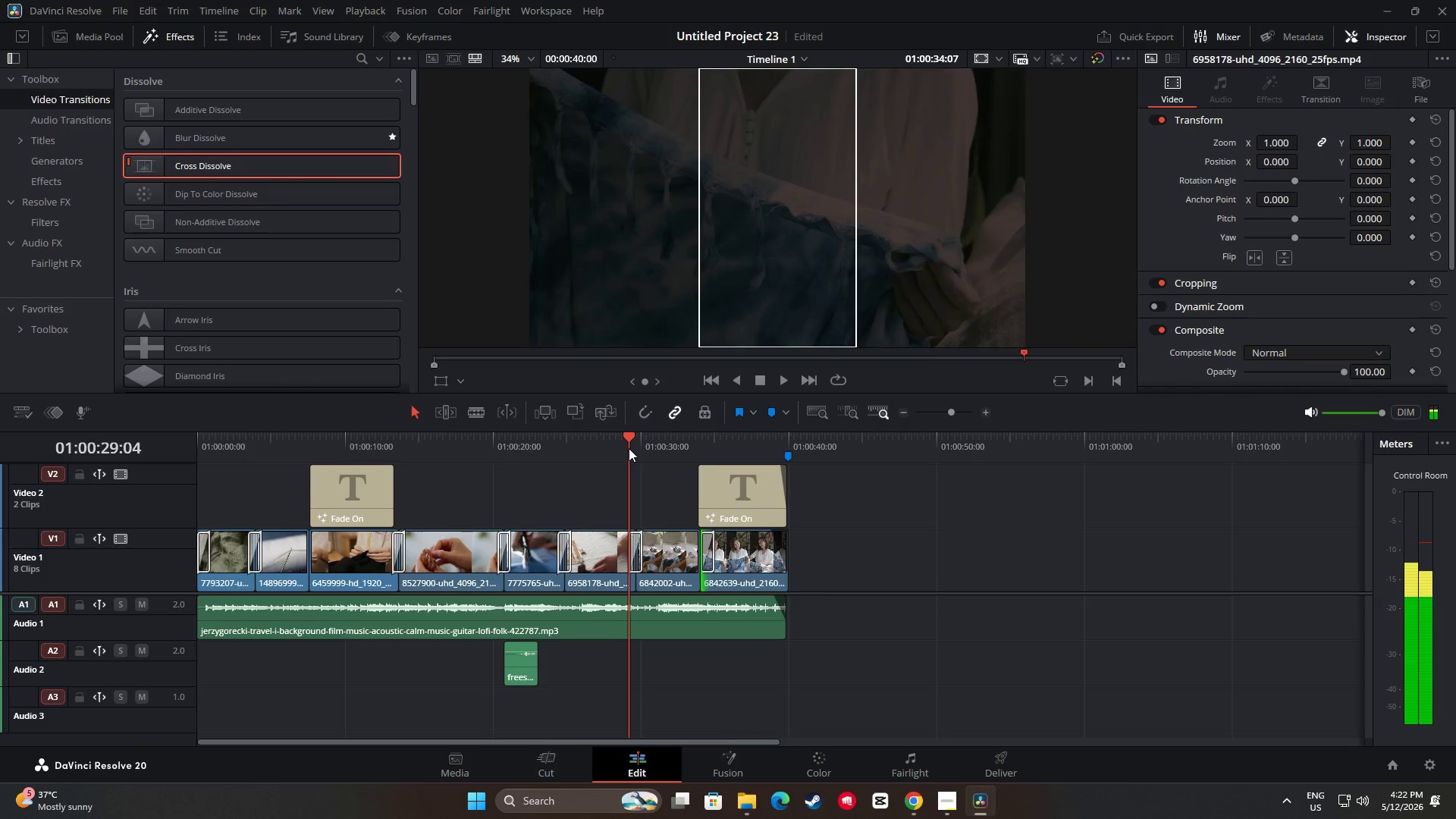 
key(Space)
 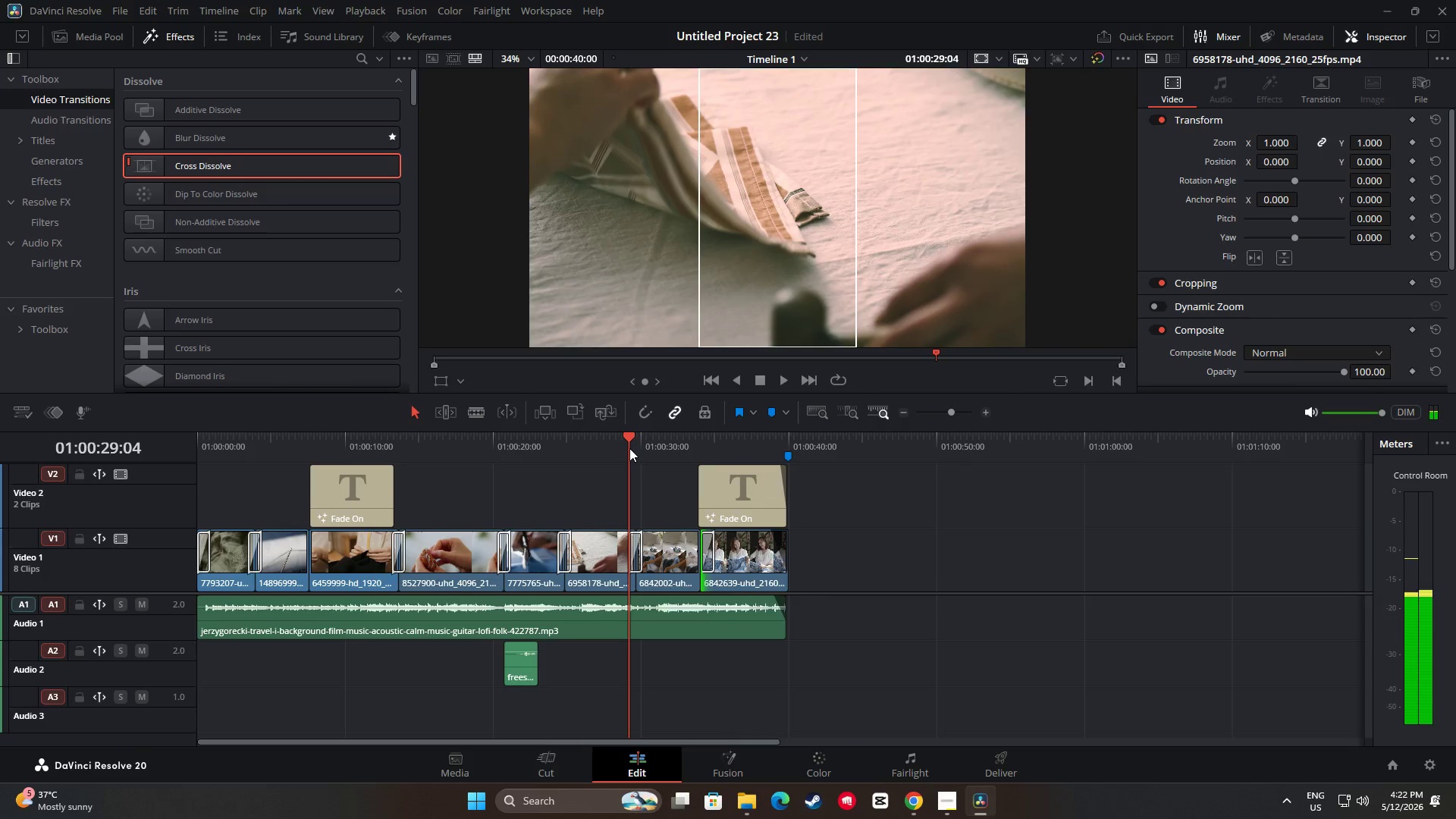 
key(Space)
 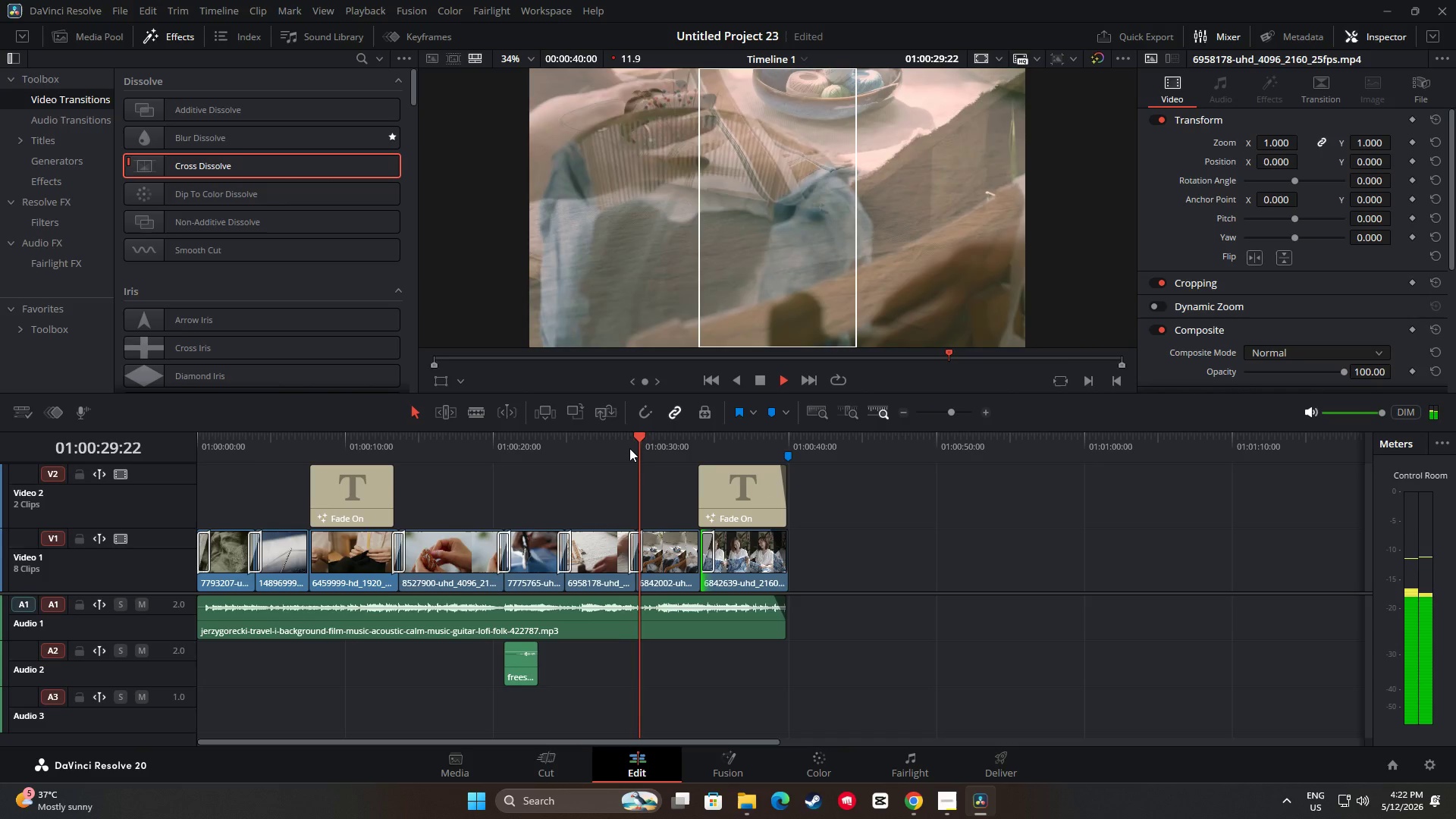 
key(Space)
 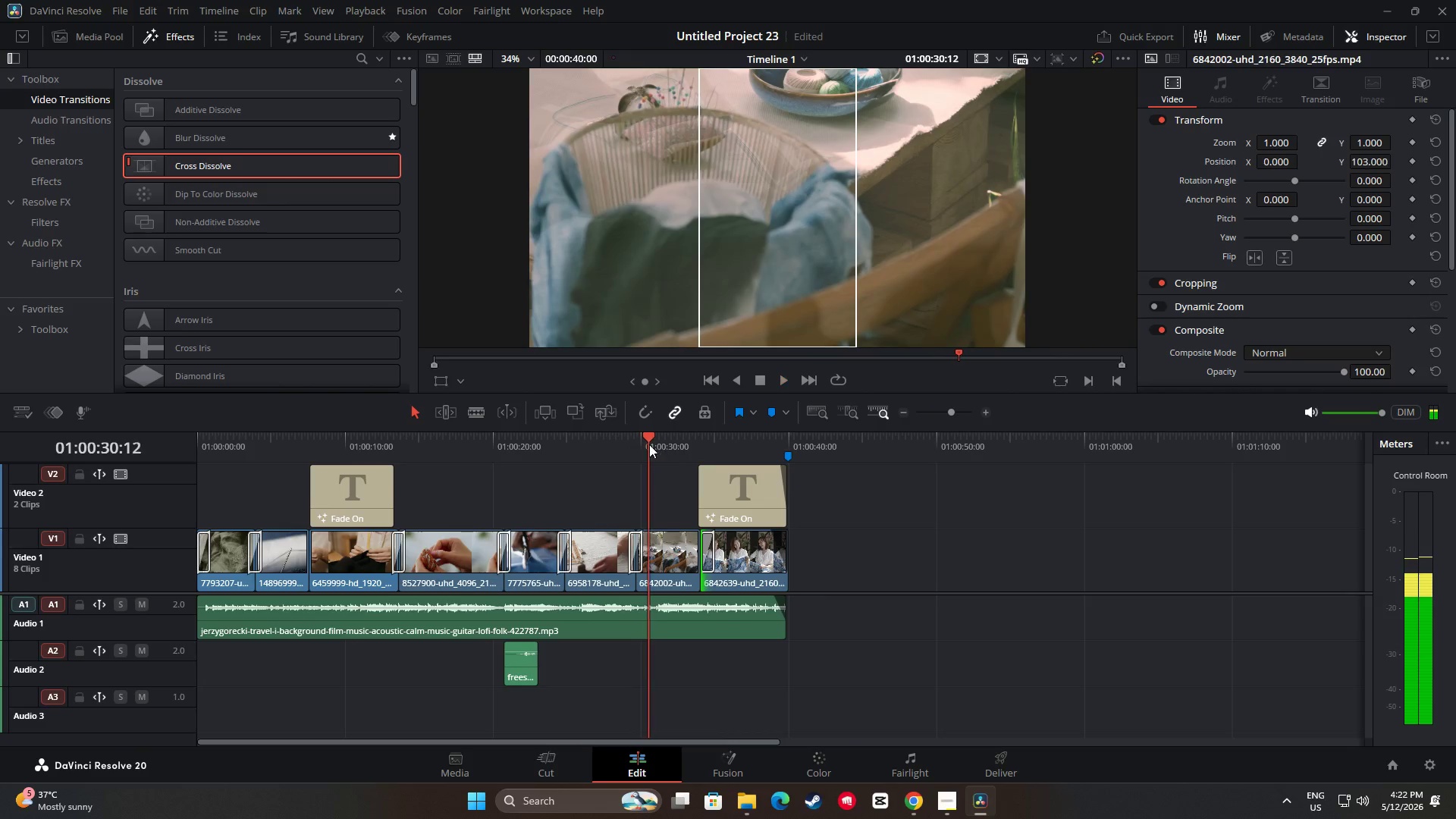 
left_click_drag(start_coordinate=[648, 443], to_coordinate=[548, 446])
 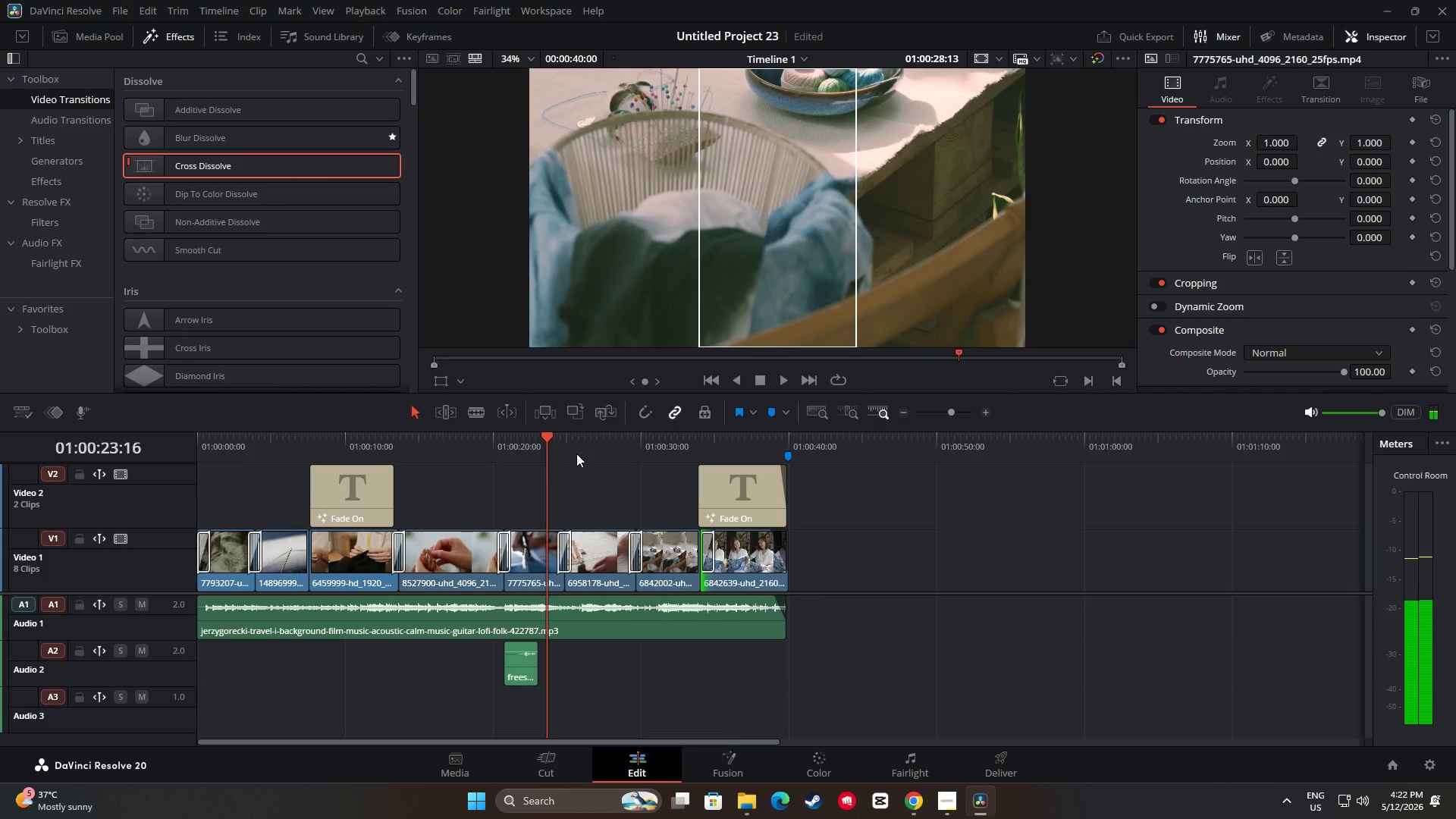 
key(Space)
 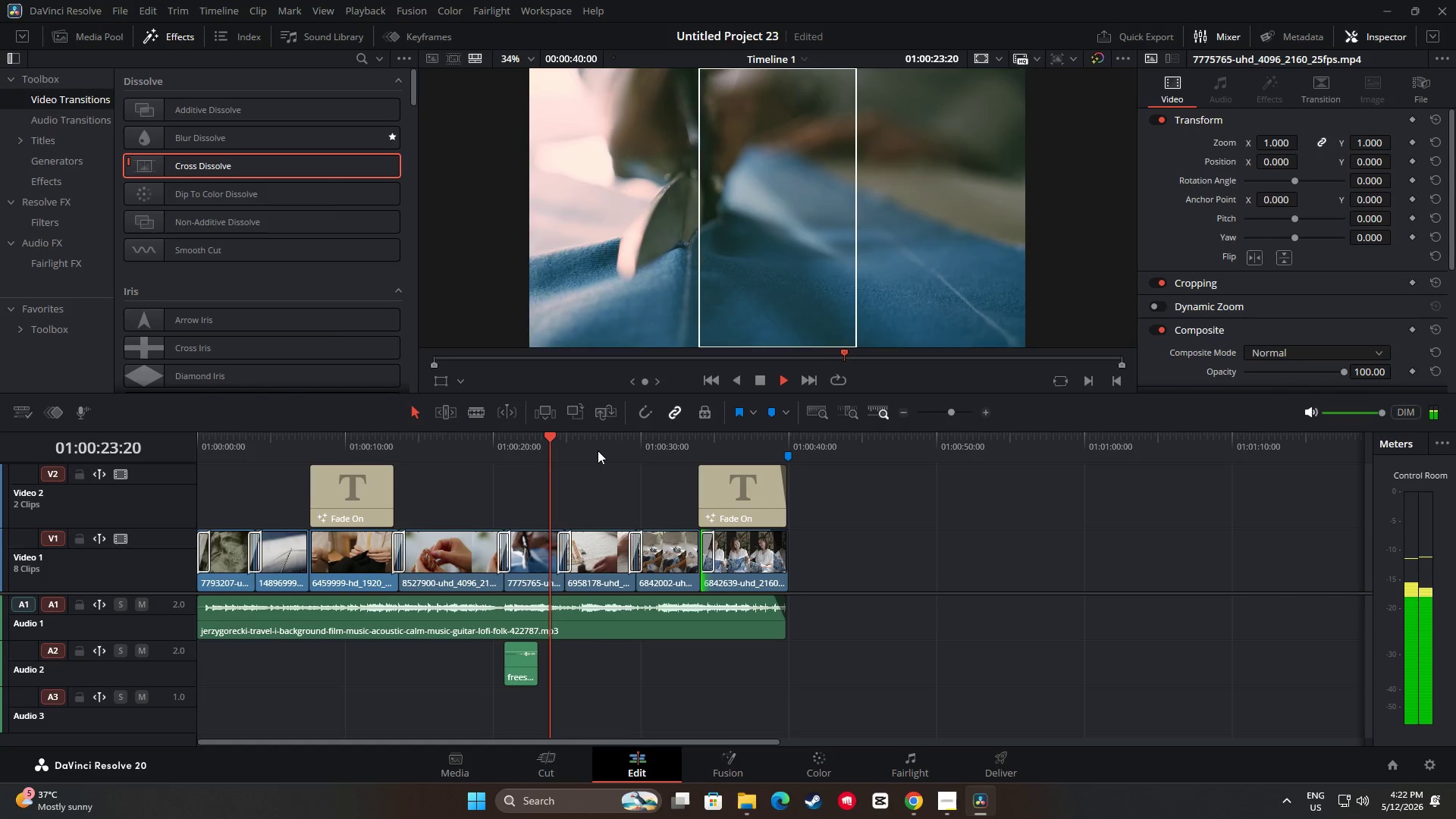 
left_click([595, 450])
 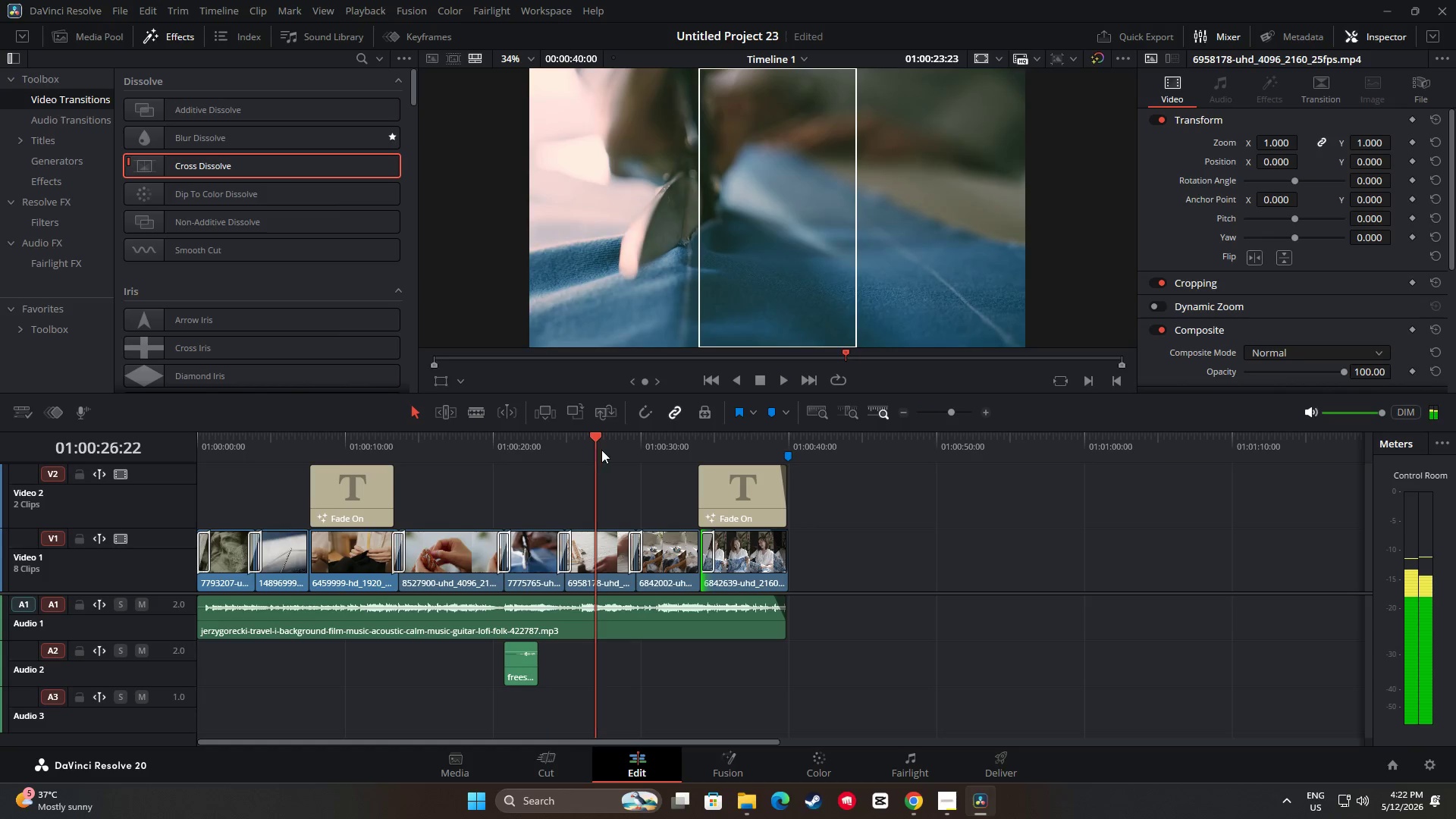 
key(Space)
 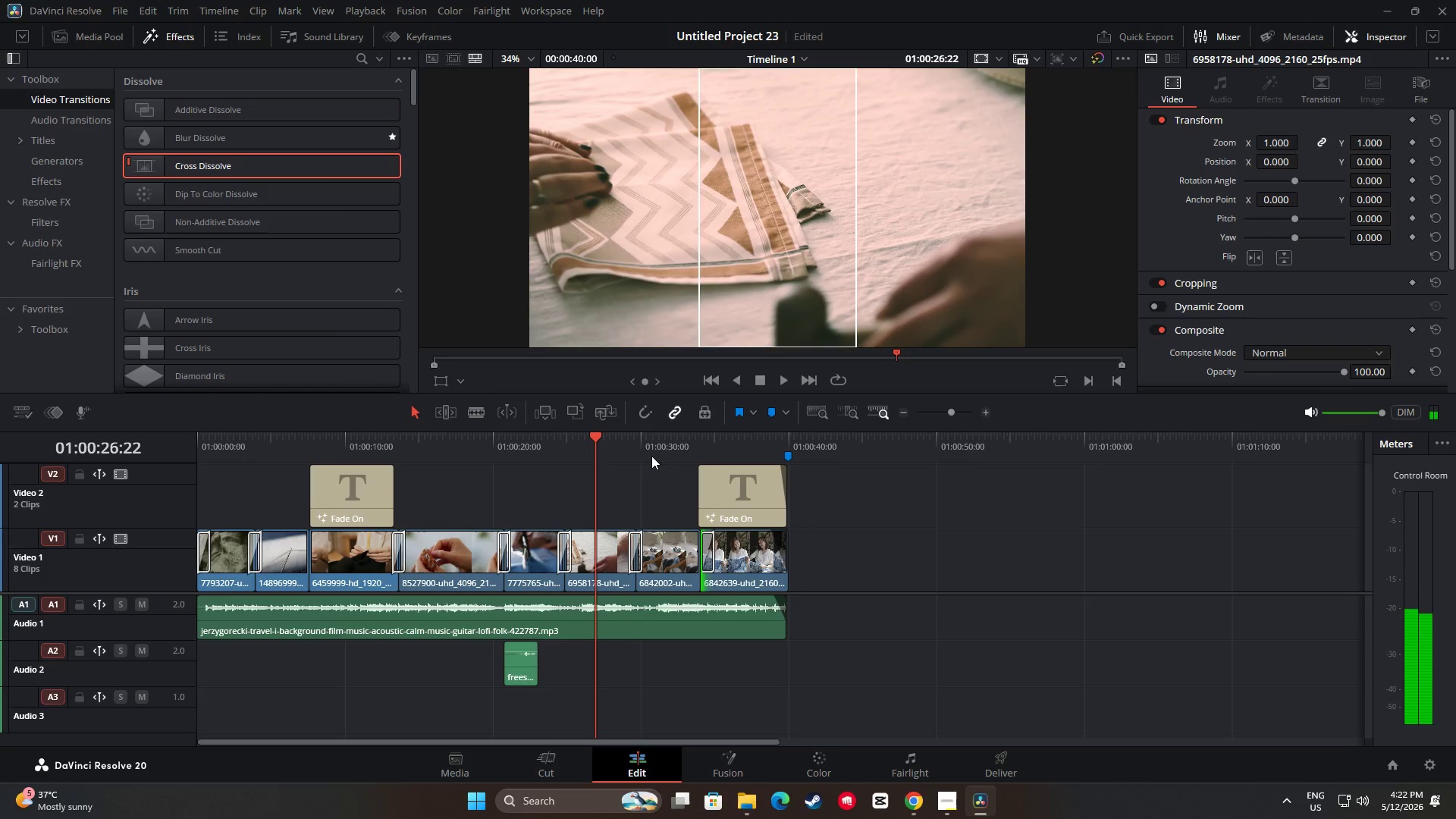 
key(Space)
 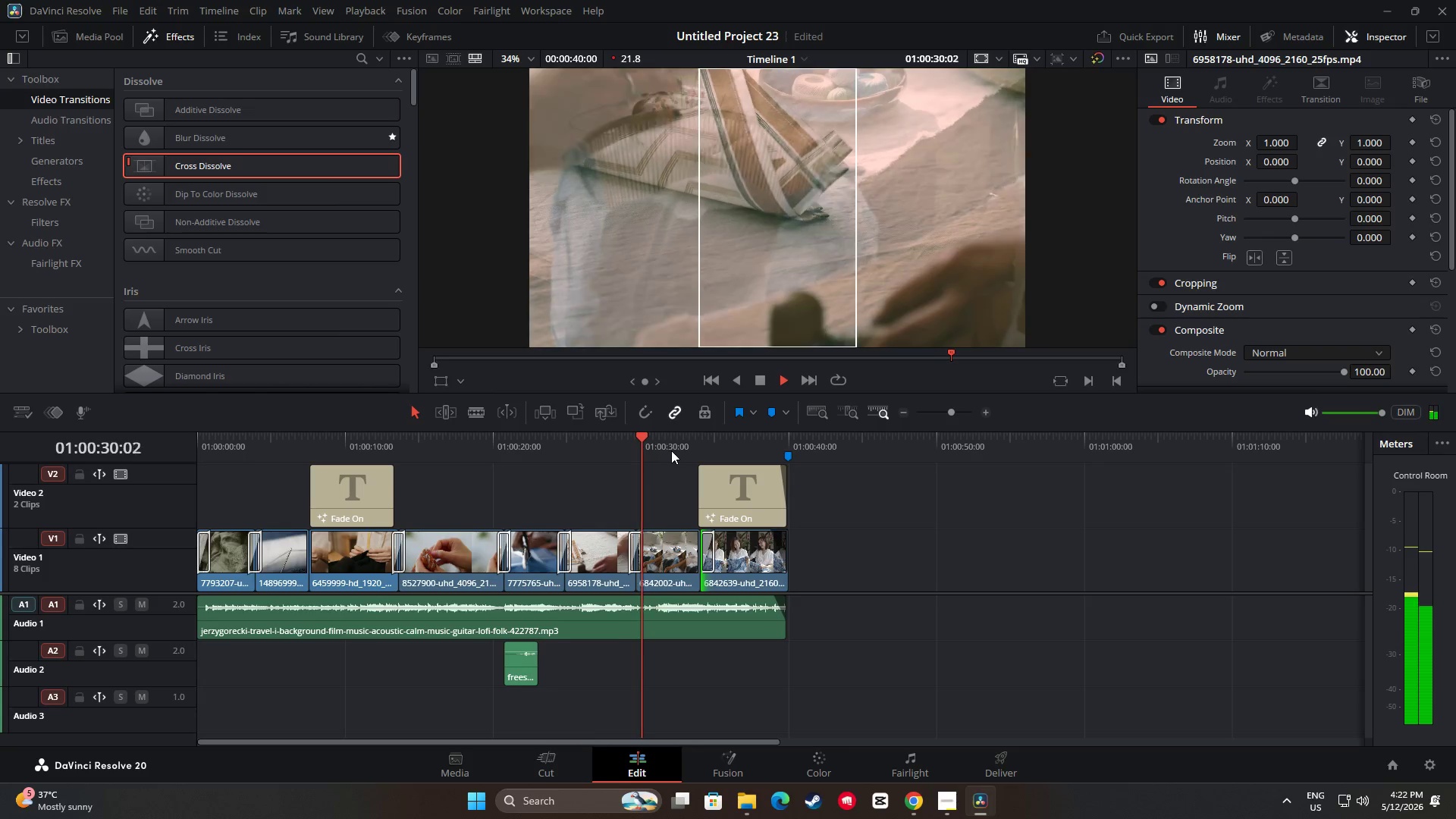 
wait(8.31)
 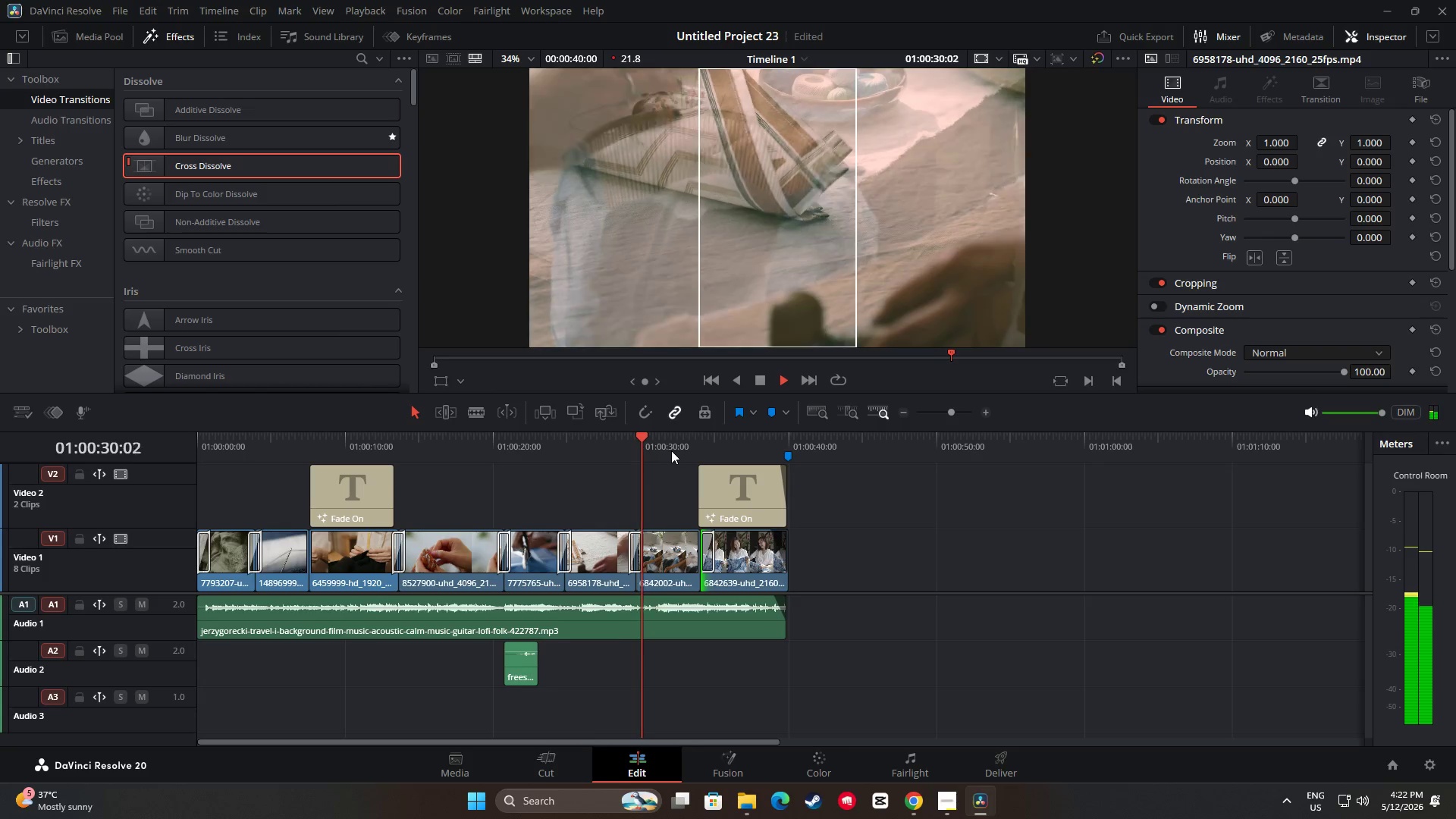 
key(Space)
 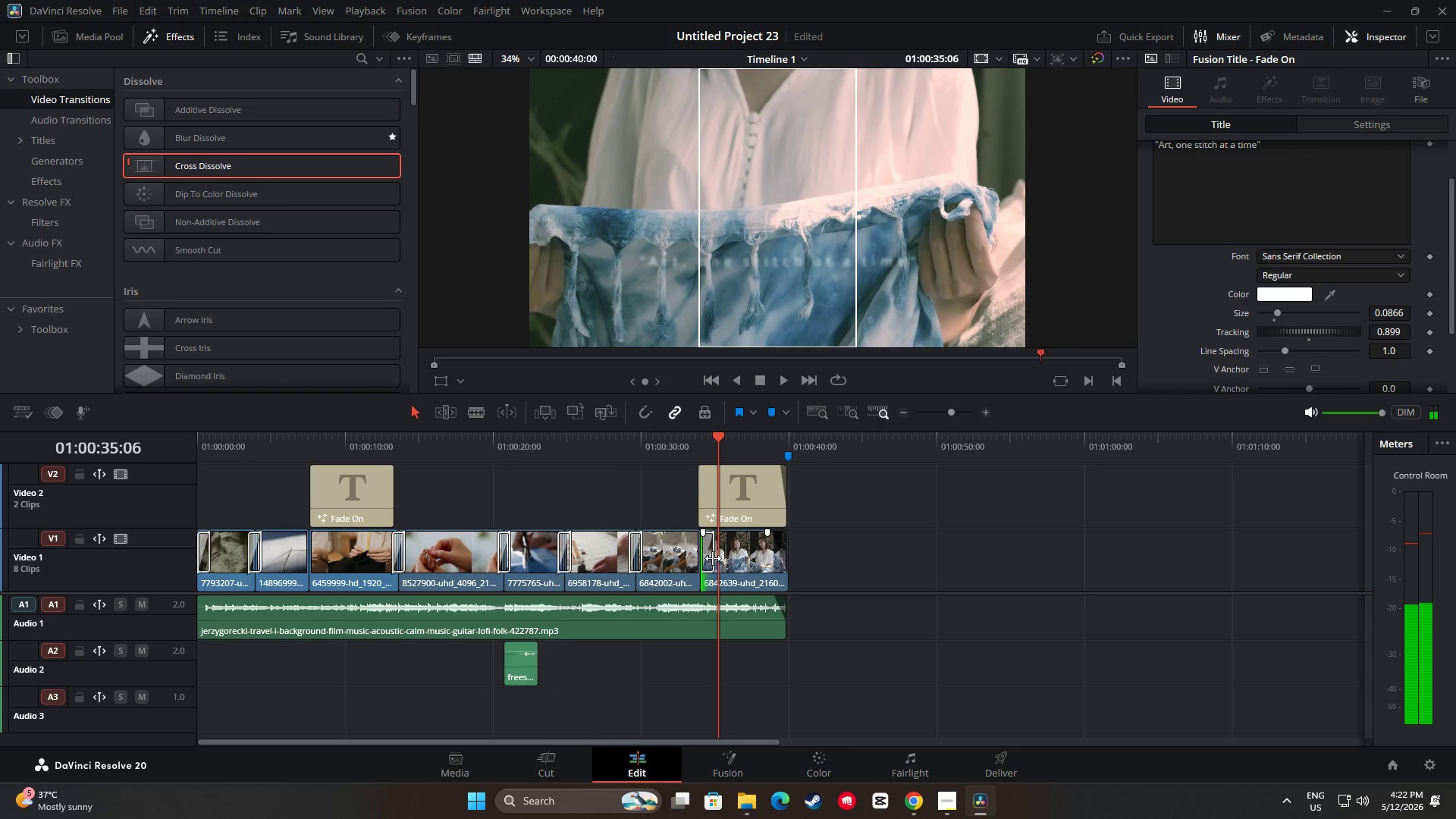 
left_click([713, 558])
 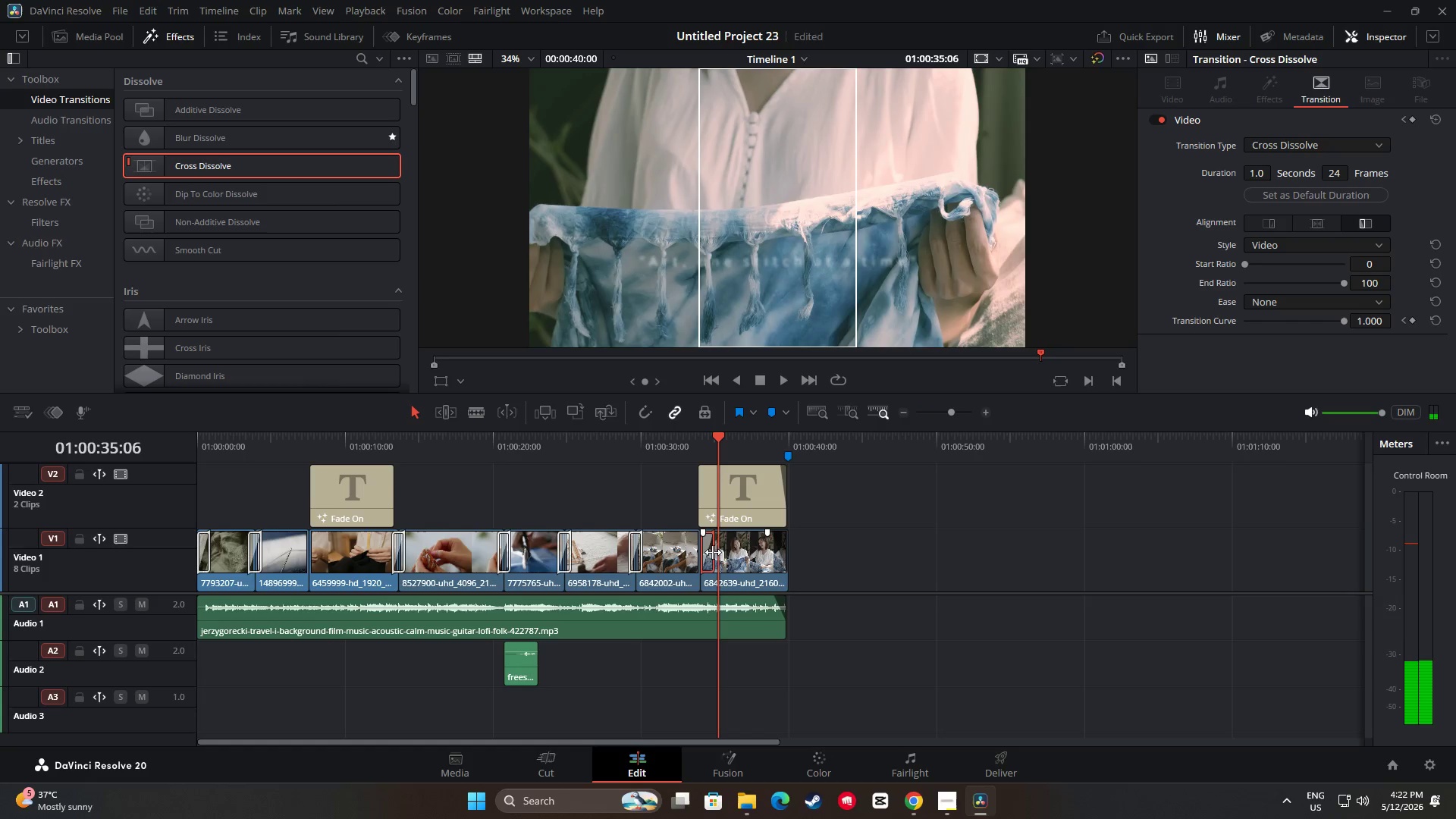 
key(Backspace)
 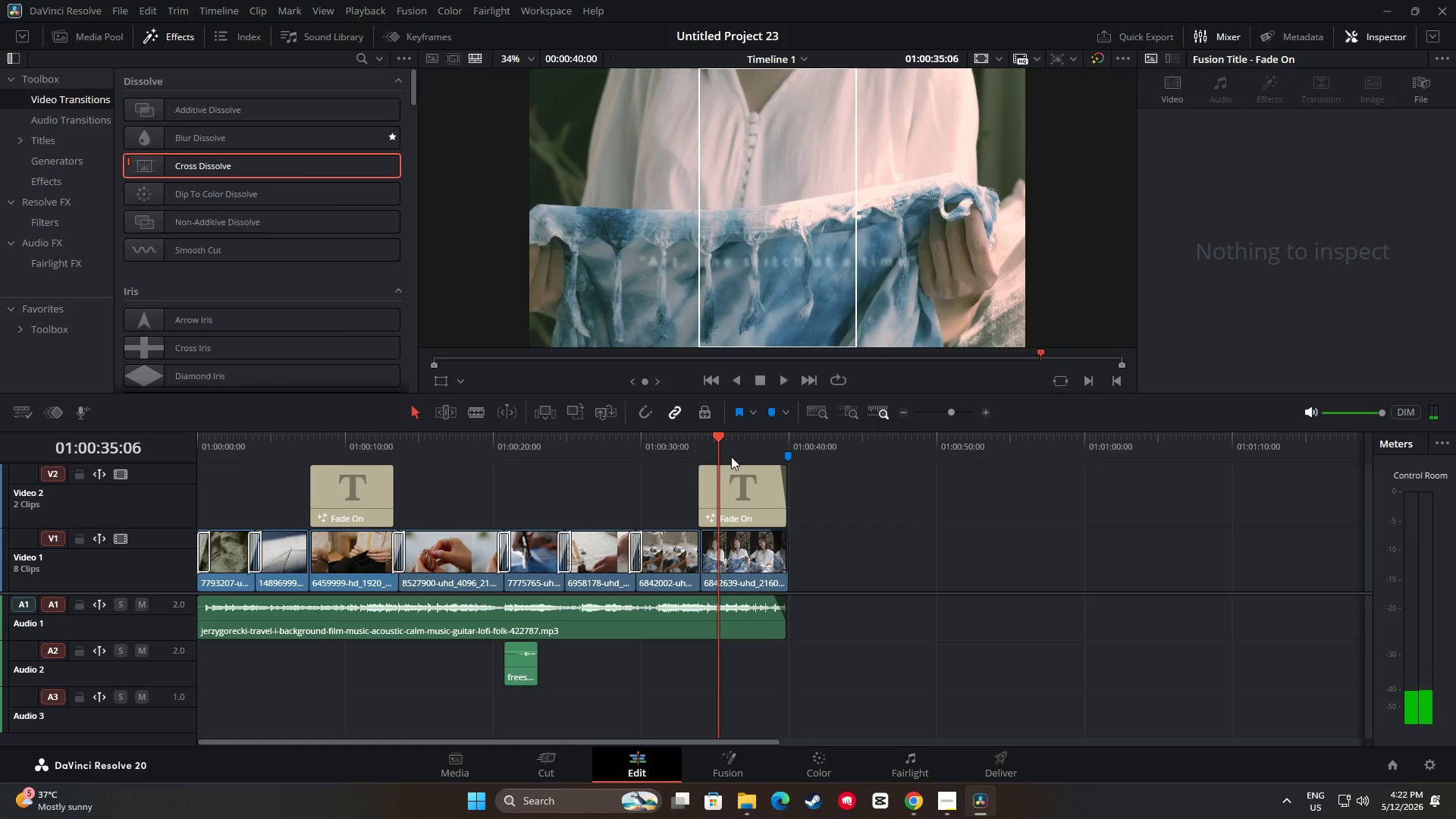 
left_click_drag(start_coordinate=[726, 435], to_coordinate=[694, 439])
 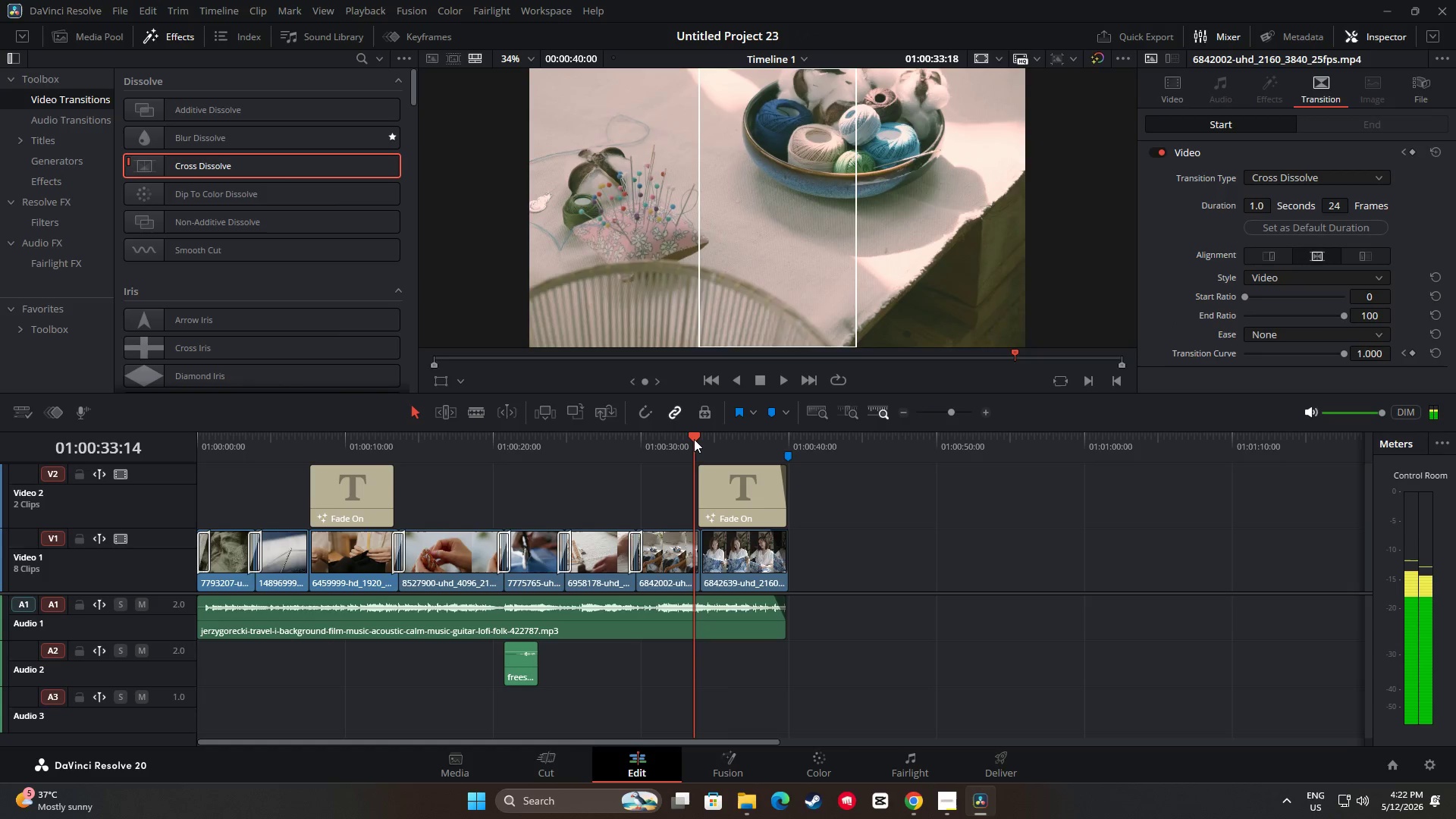 
key(Space)
 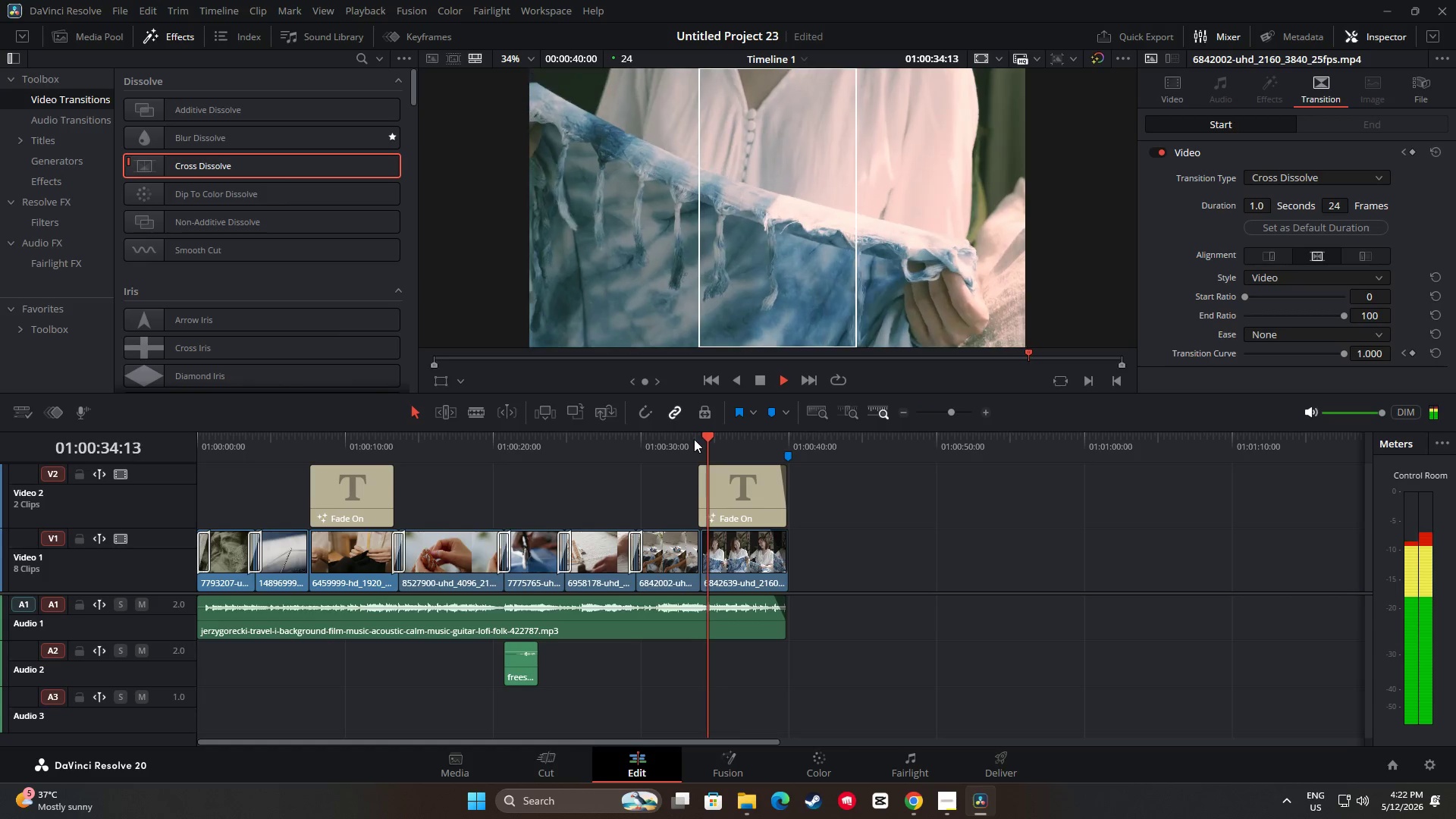 
key(Space)
 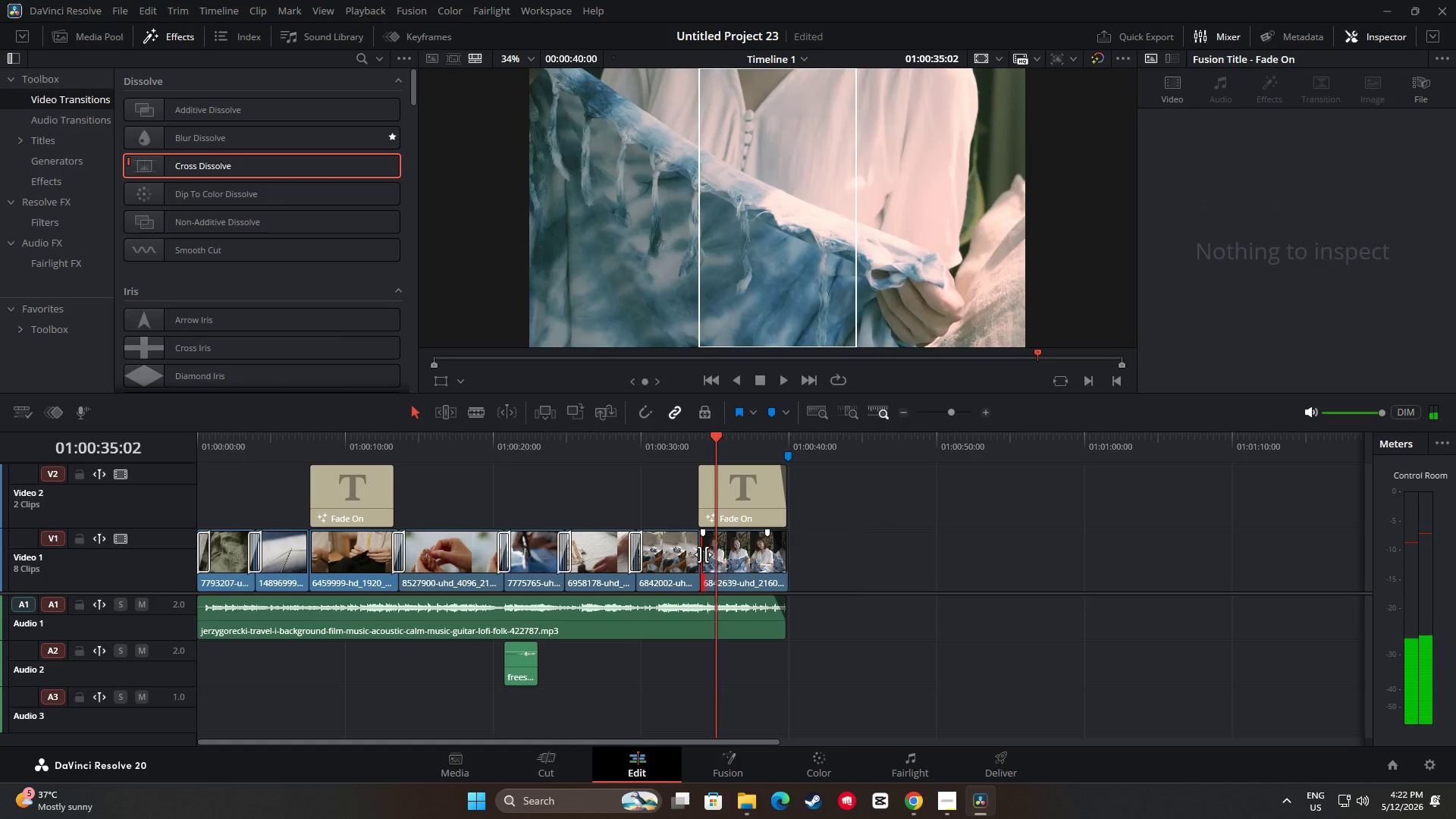 
left_click_drag(start_coordinate=[721, 432], to_coordinate=[687, 441])
 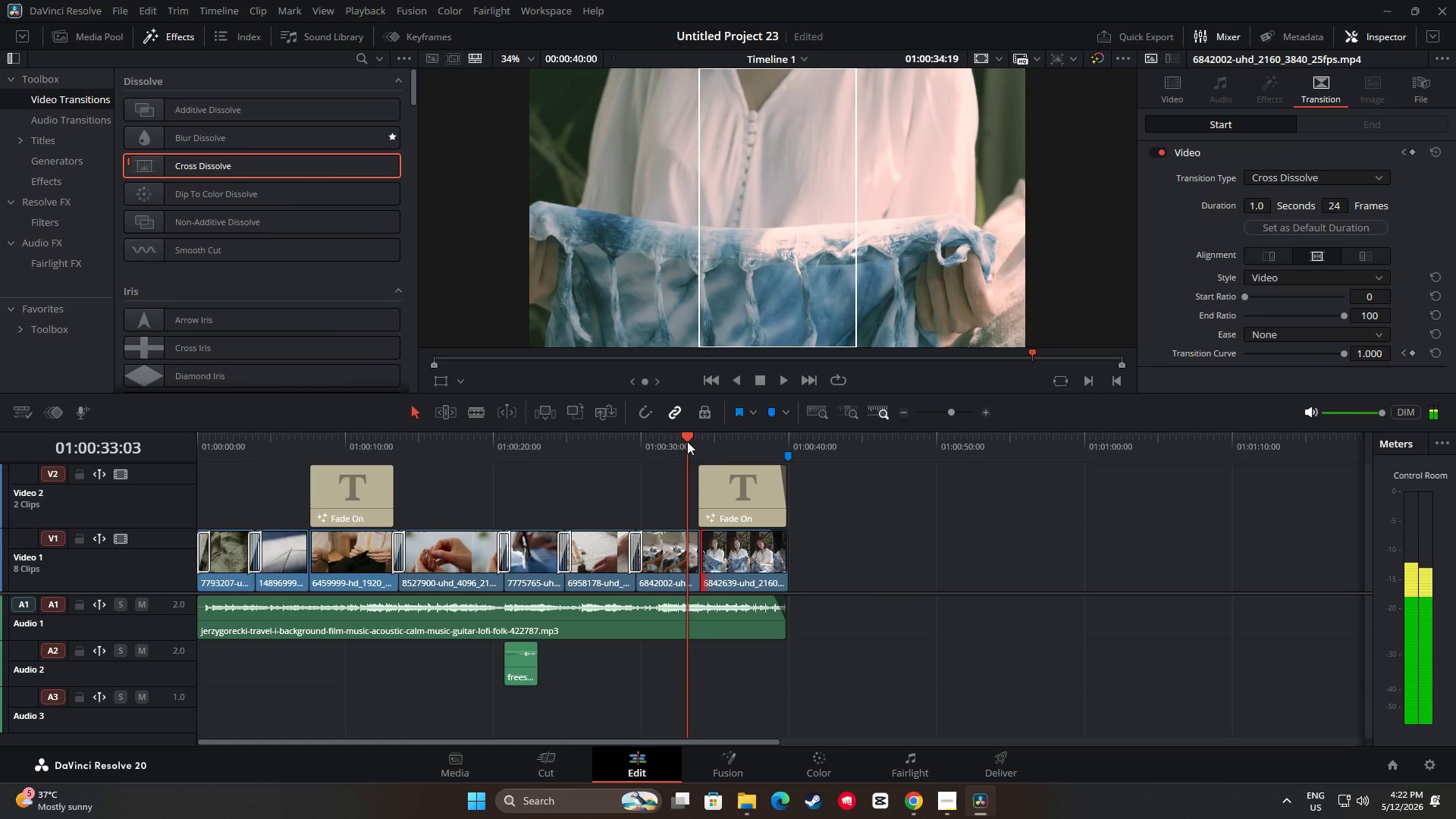 
key(Space)
 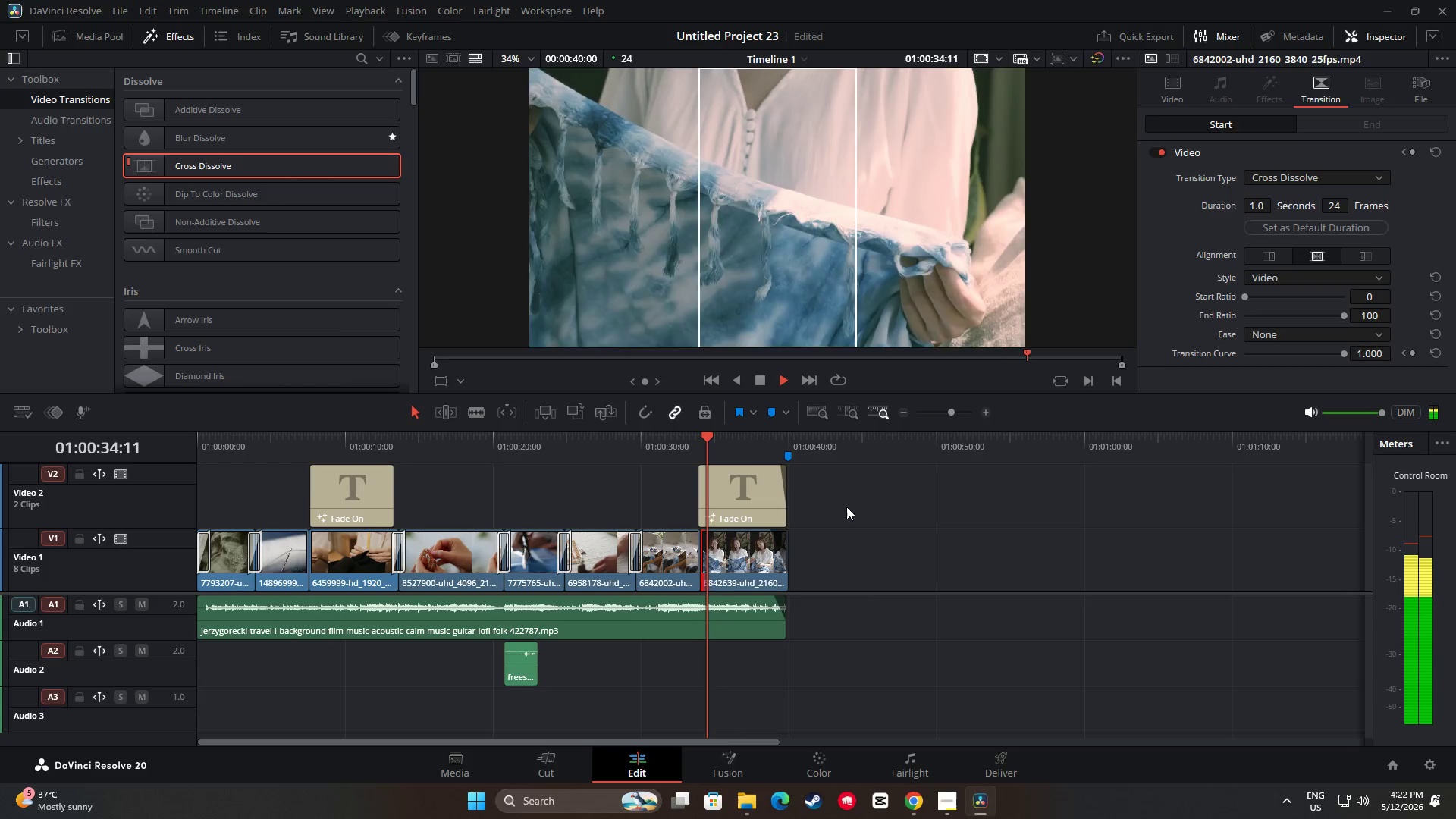 
key(Space)
 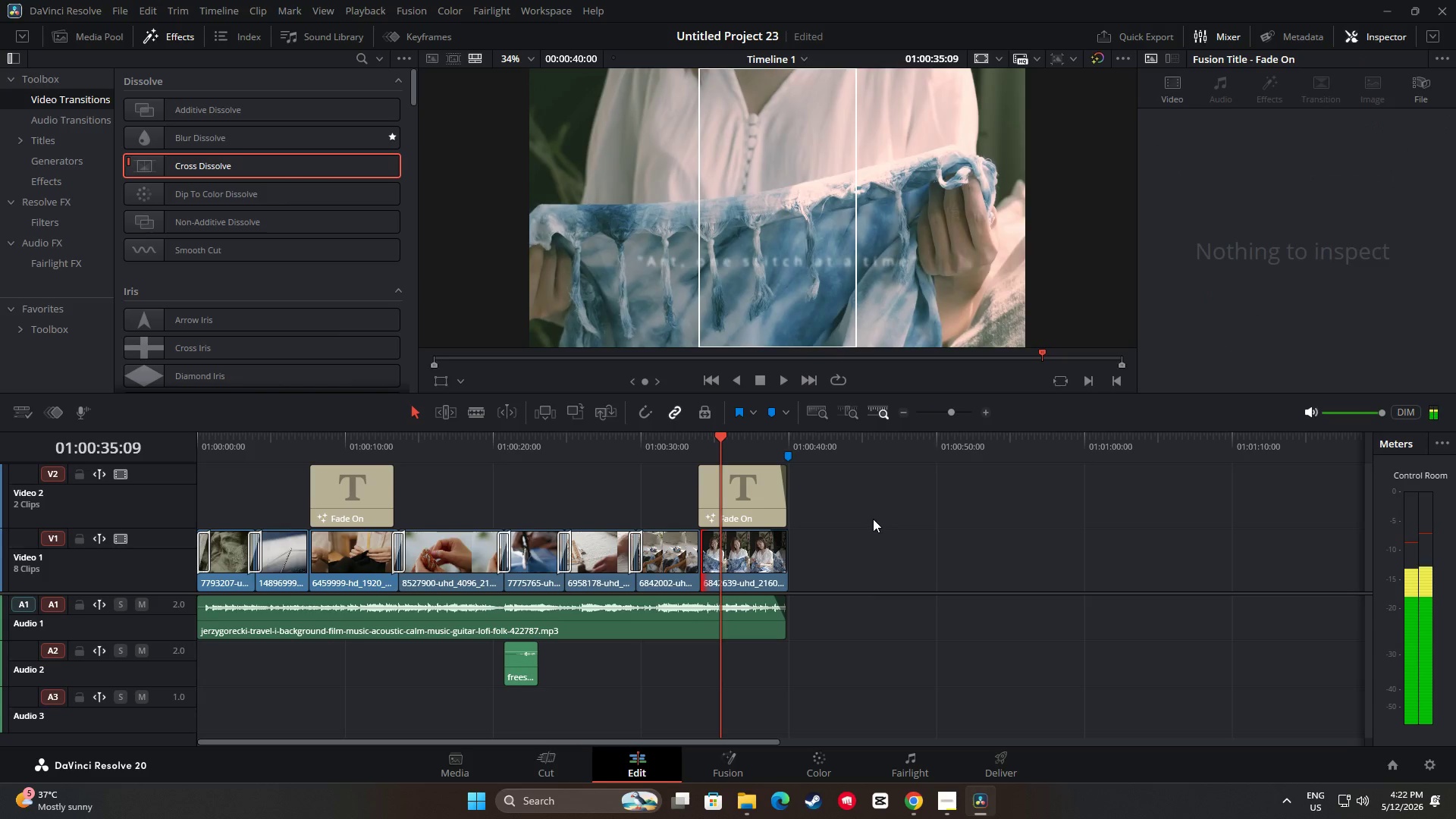 
left_click([873, 518])
 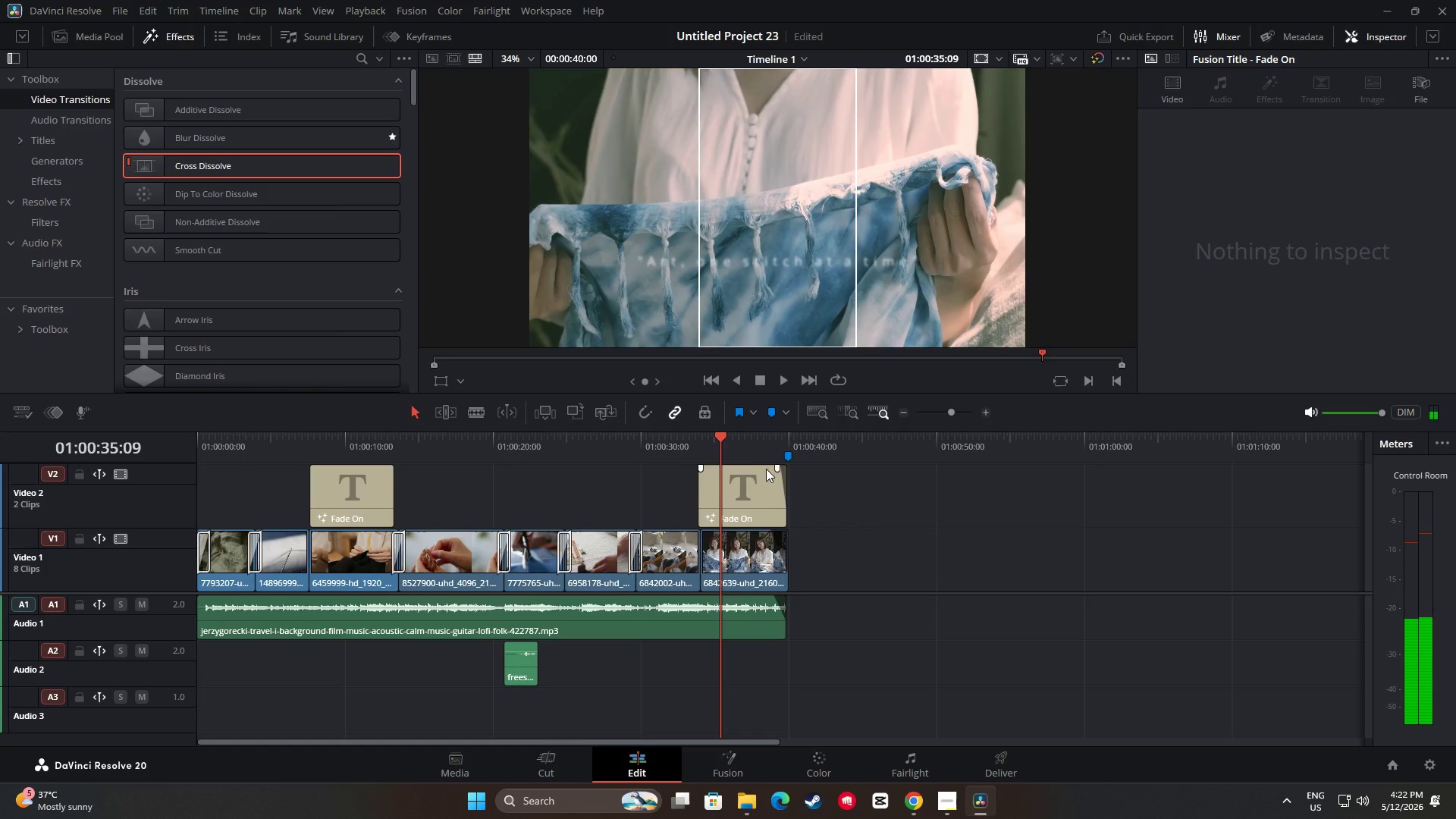 
left_click_drag(start_coordinate=[719, 435], to_coordinate=[530, 431])
 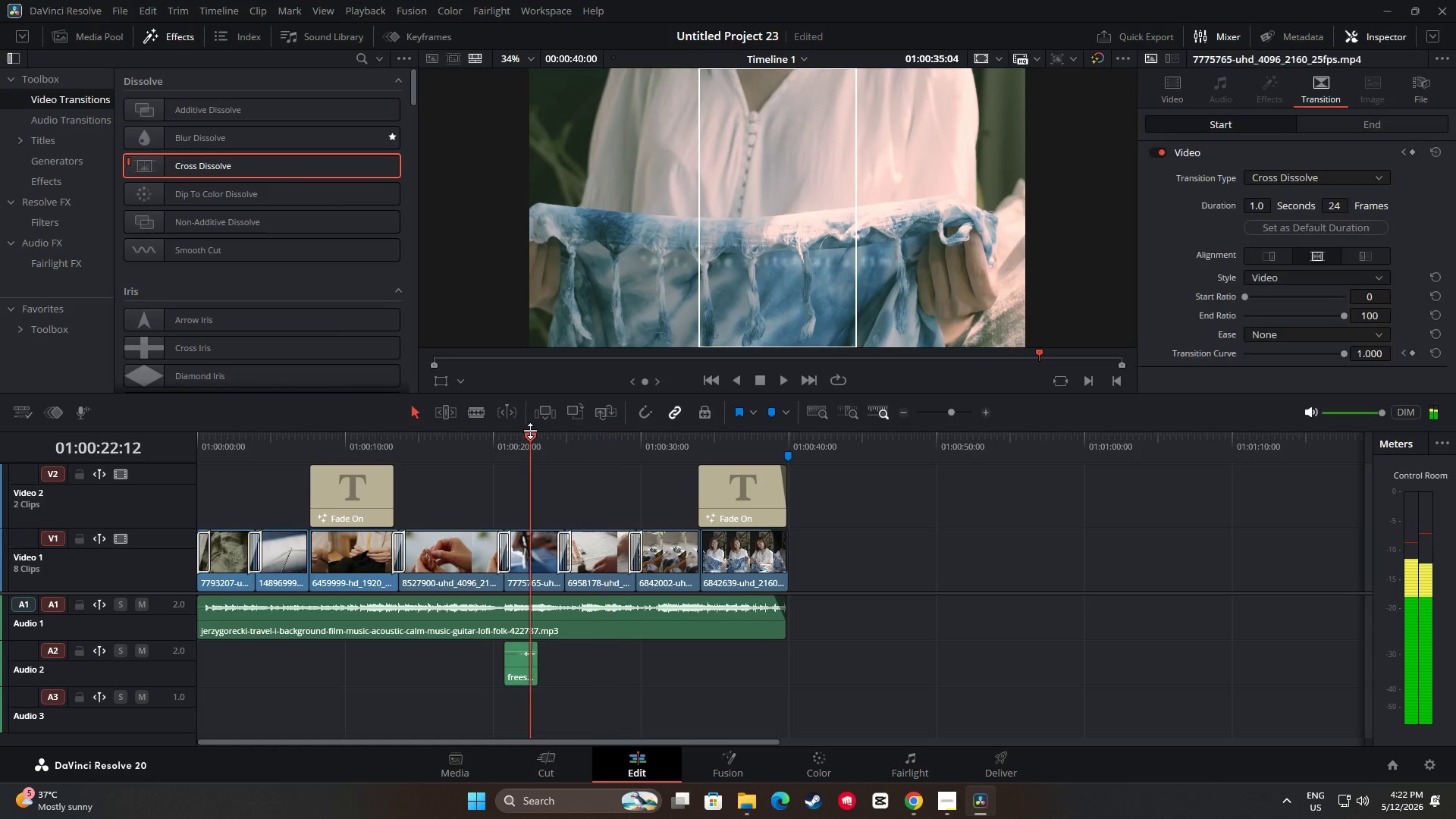 
key(Space)
 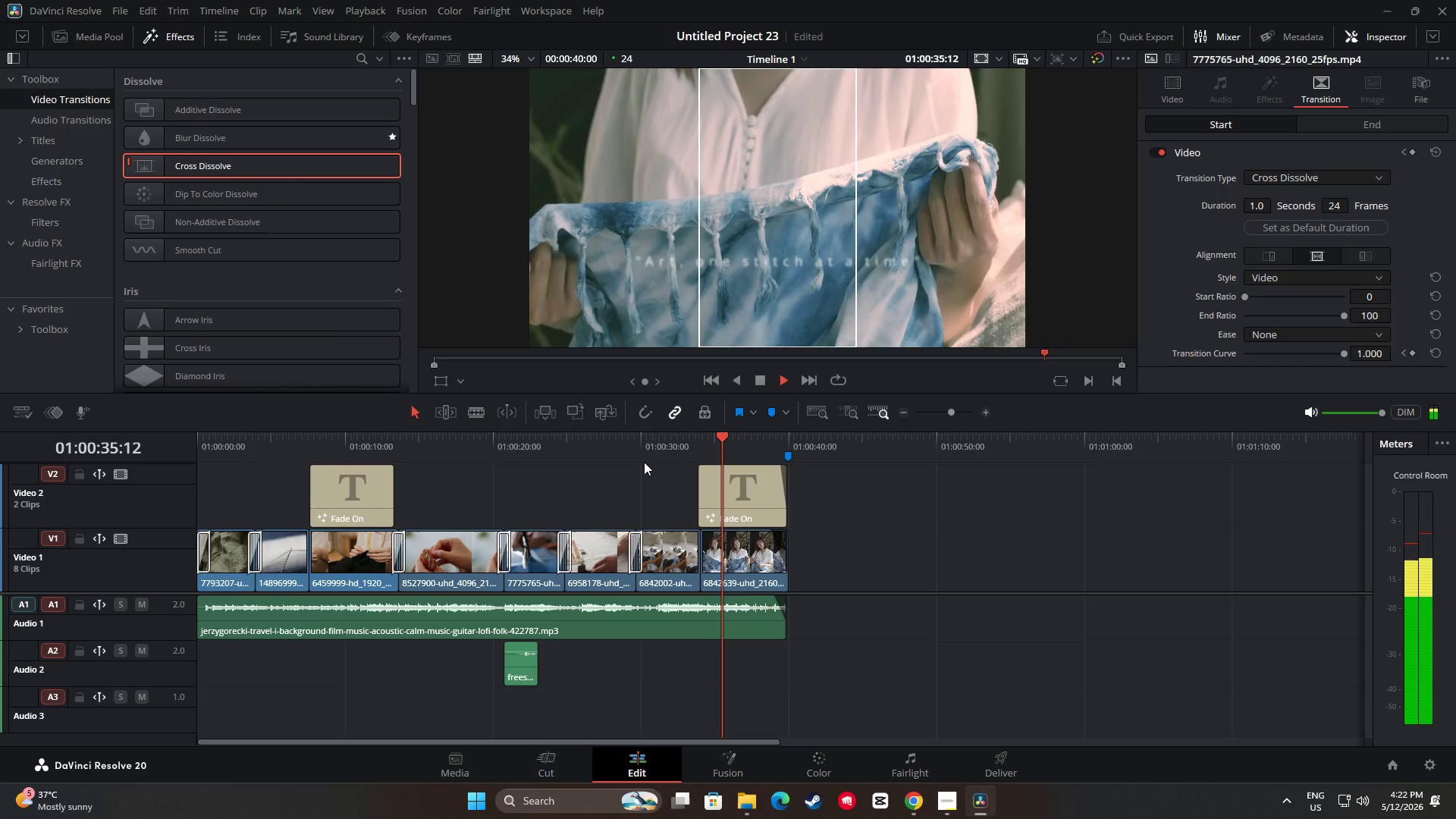 
wait(18.66)
 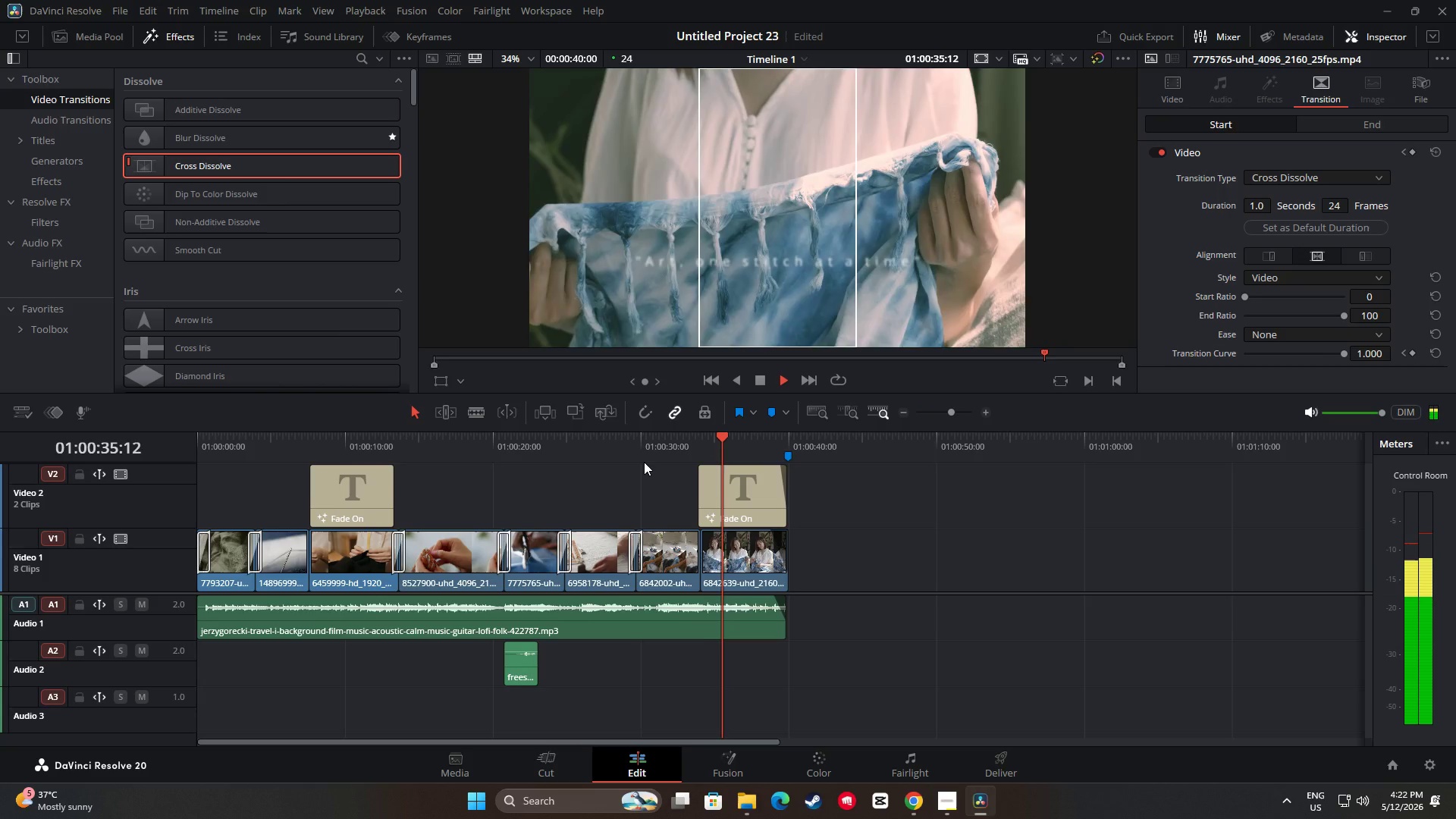 
left_click_drag(start_coordinate=[785, 437], to_coordinate=[155, 420])
 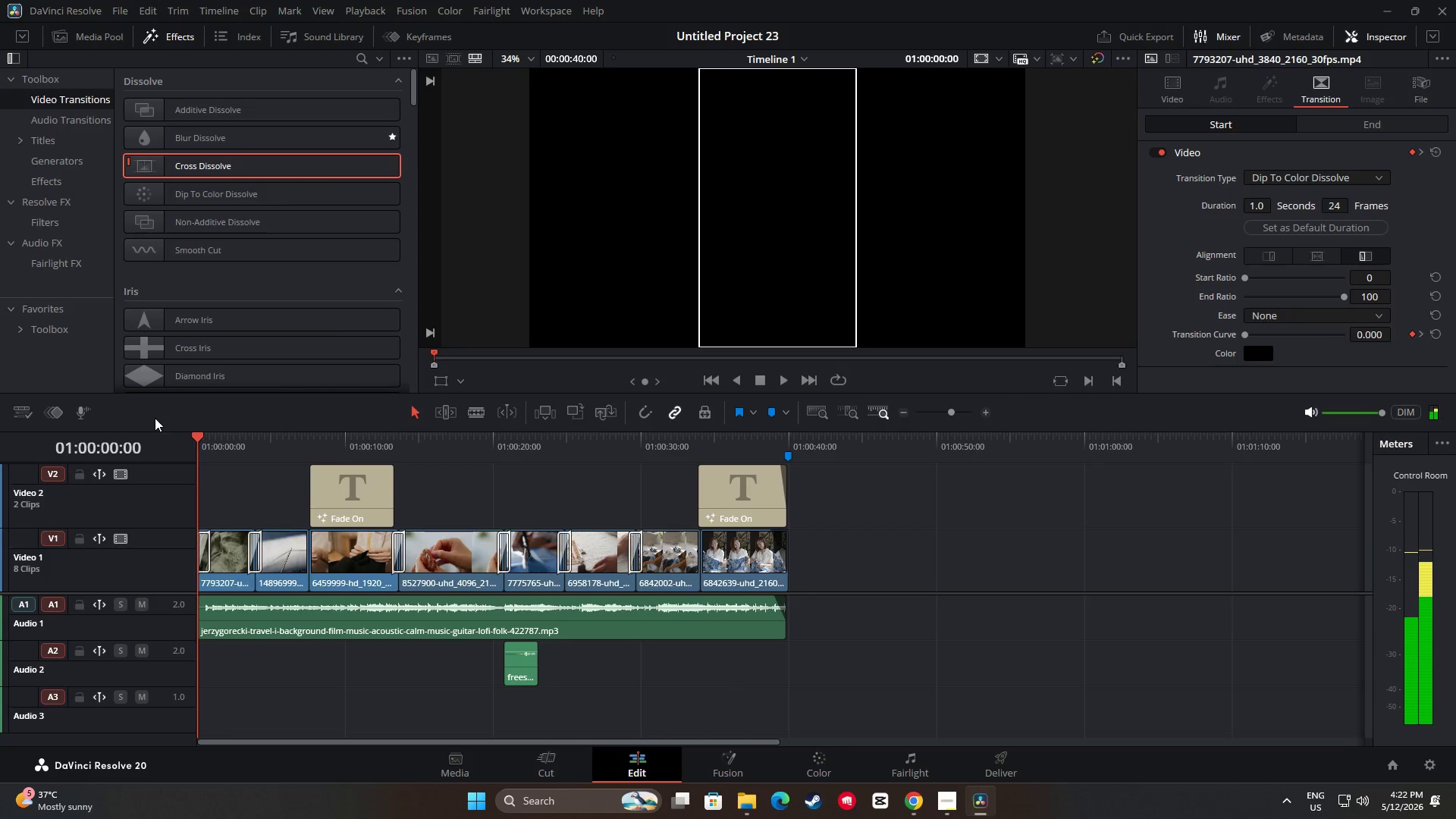 
key(Space)
 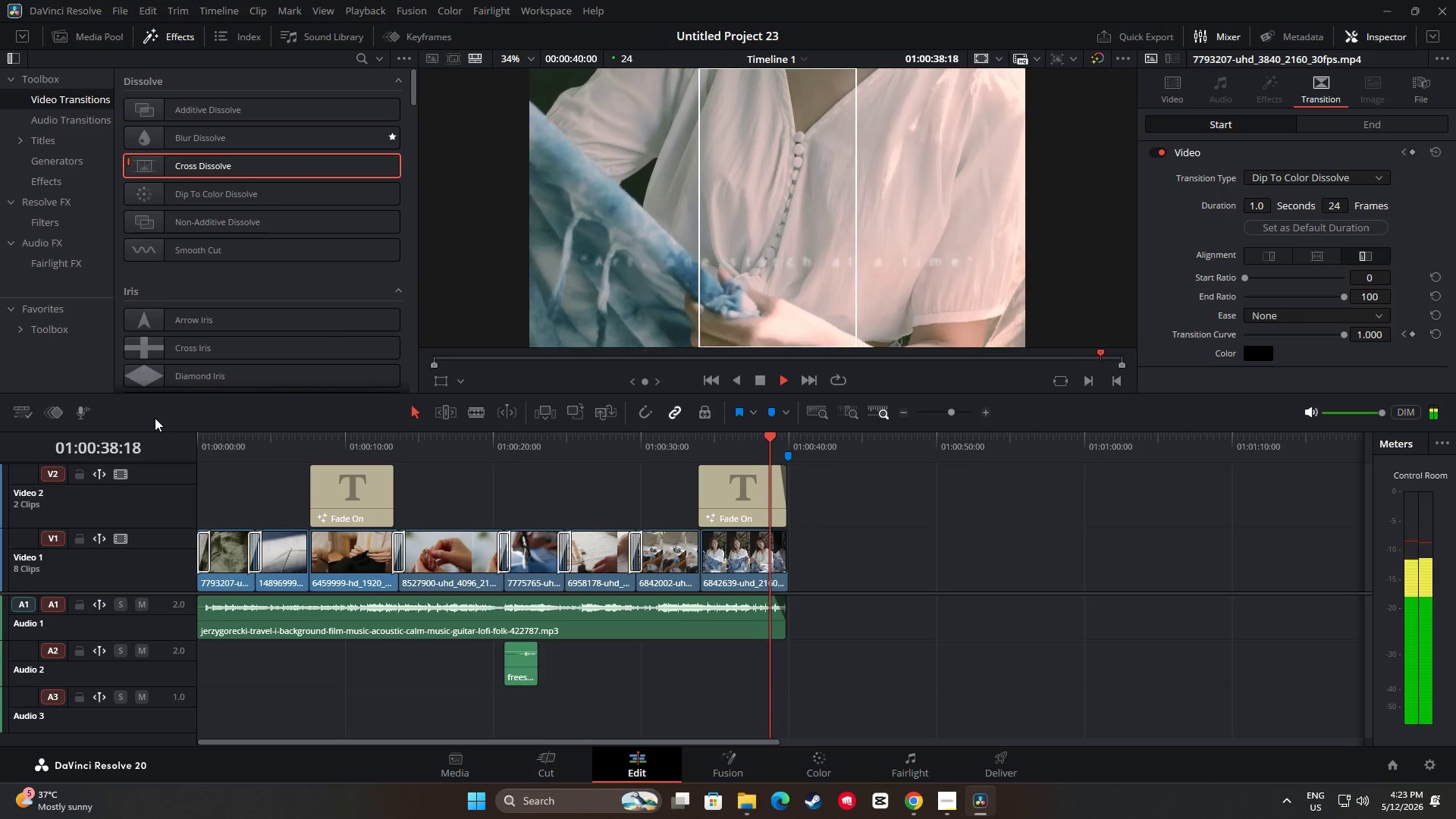 
wait(43.78)
 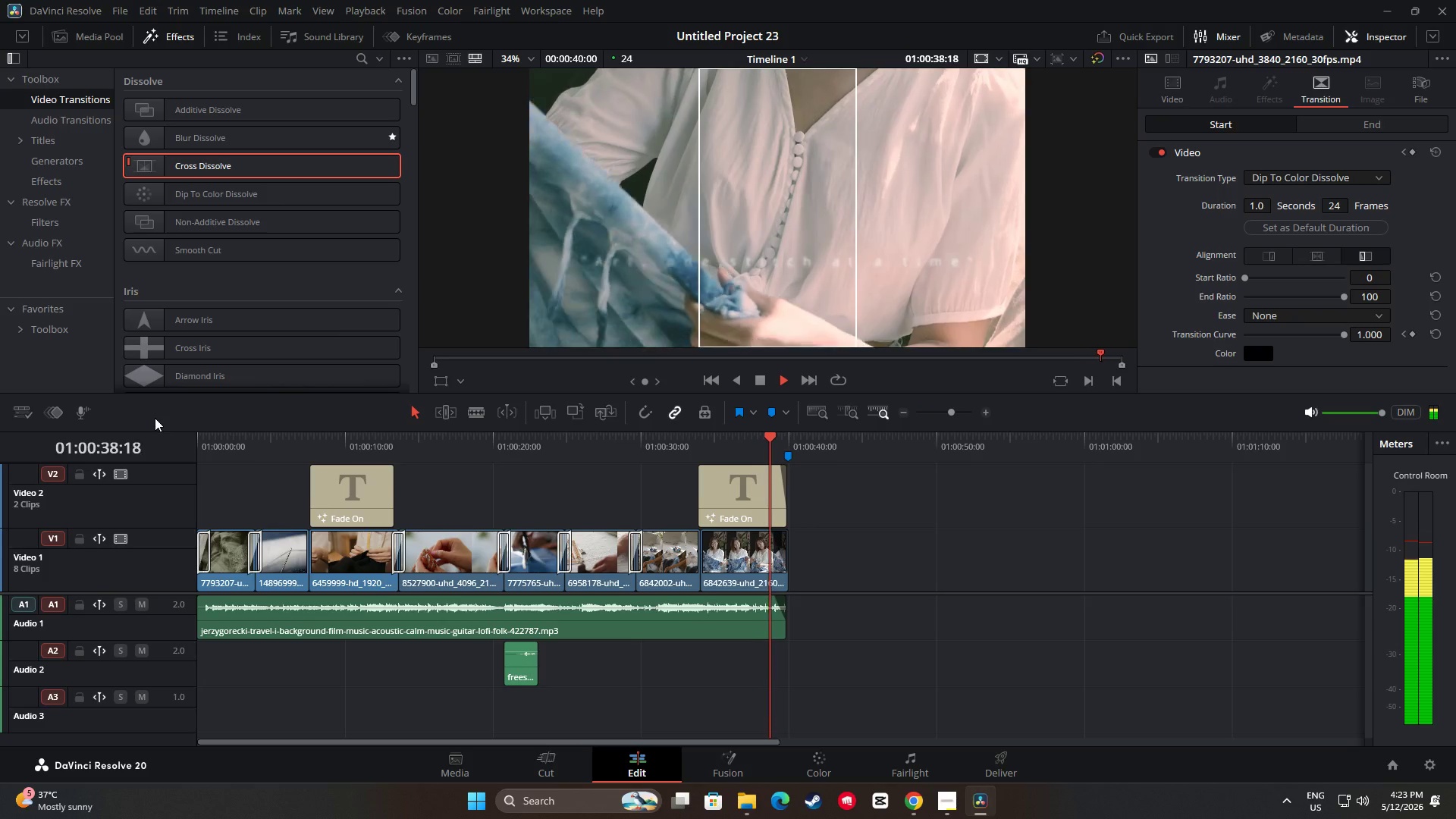 
left_click_drag(start_coordinate=[789, 438], to_coordinate=[183, 460])
 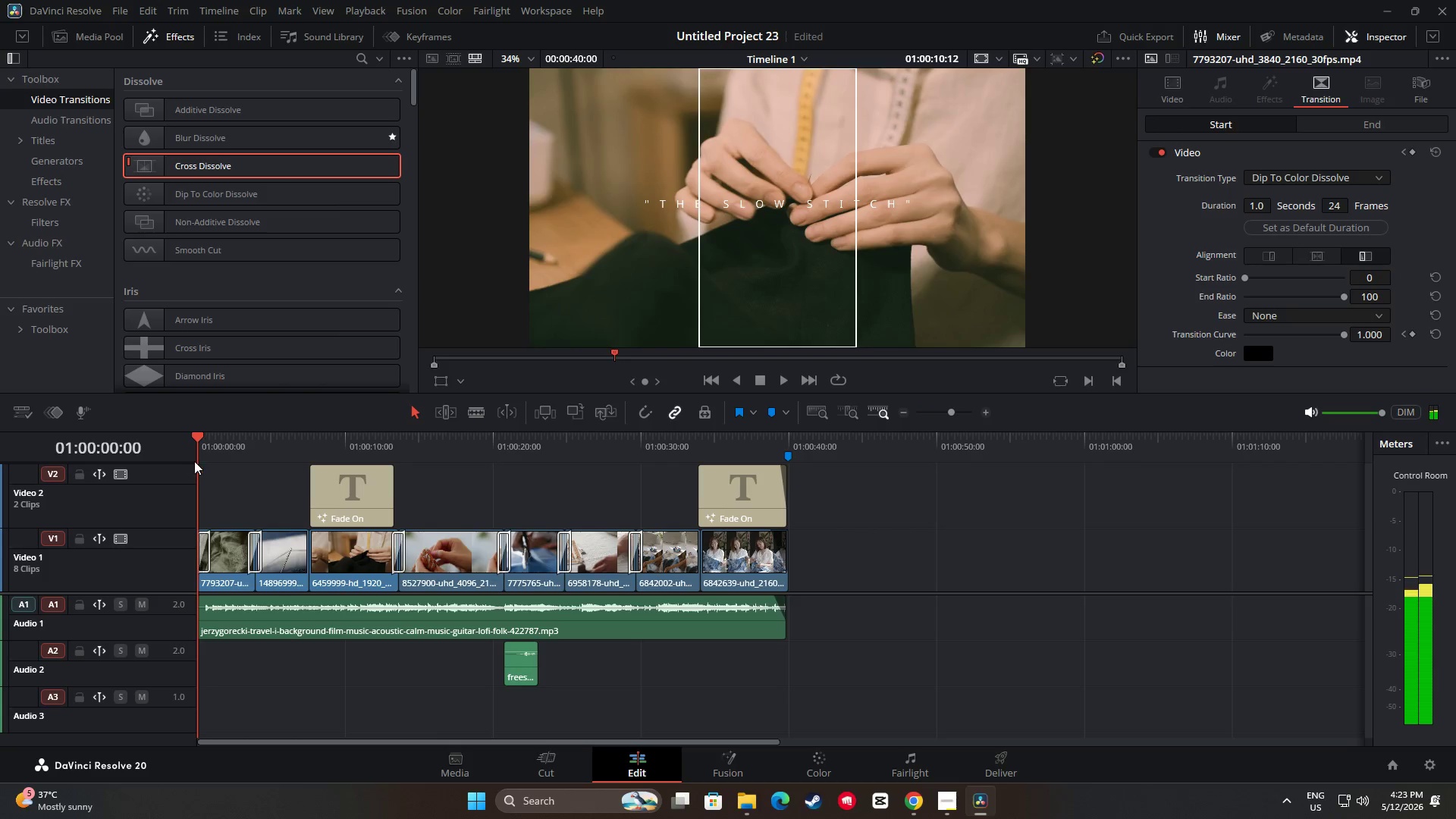 
key(Space)
 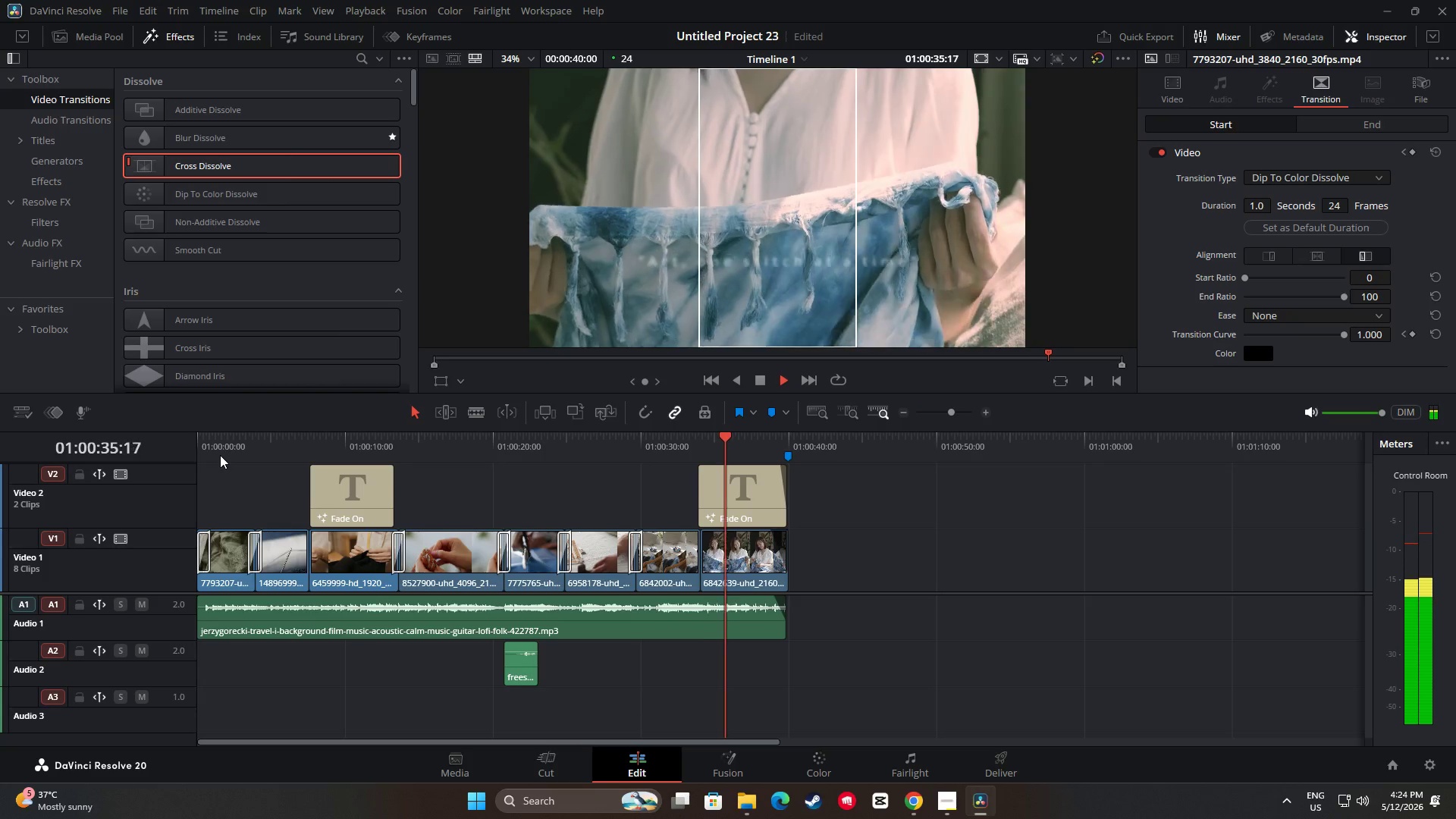 
wait(40.86)
 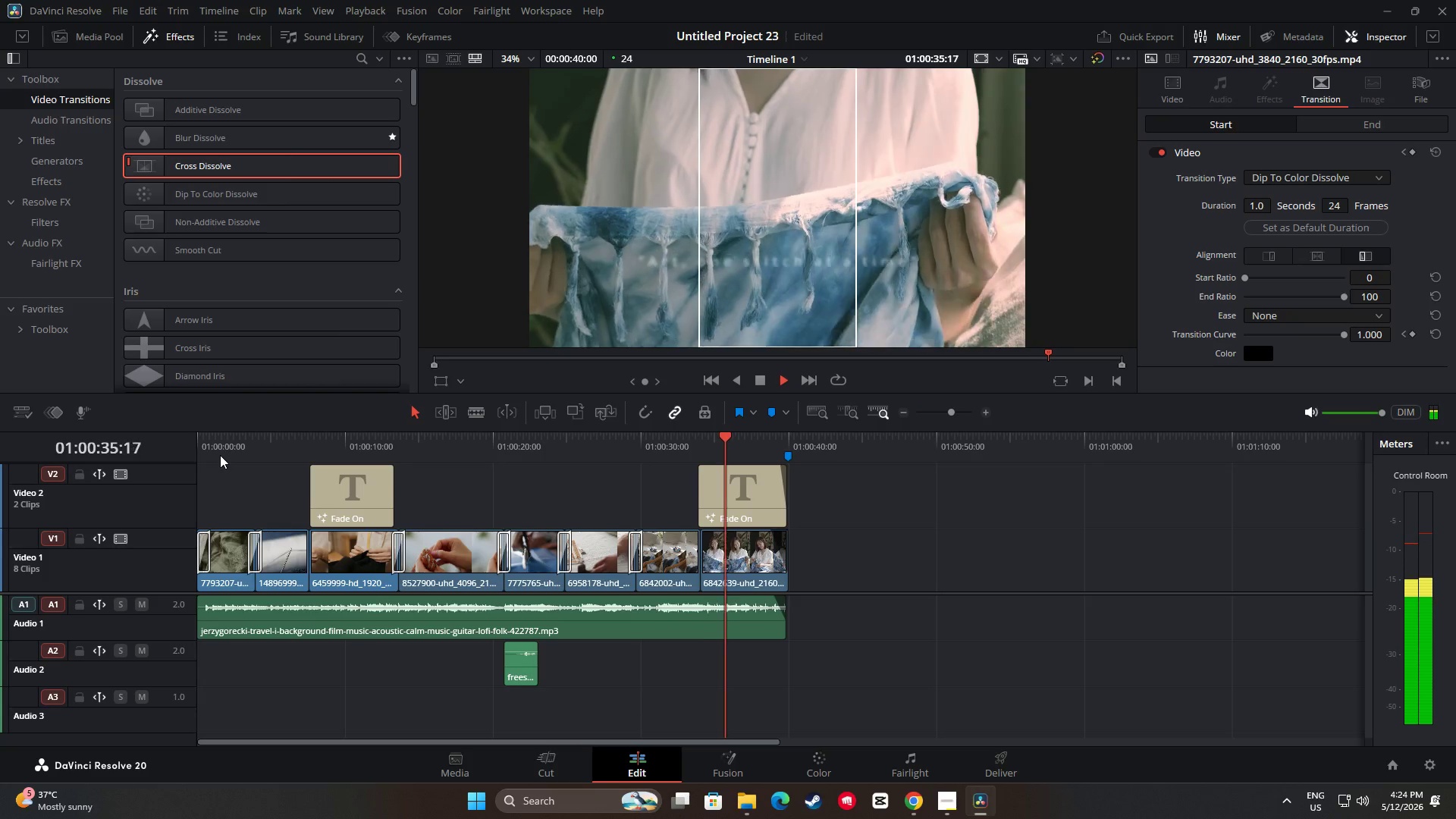 
left_click_drag(start_coordinate=[783, 438], to_coordinate=[758, 438])
 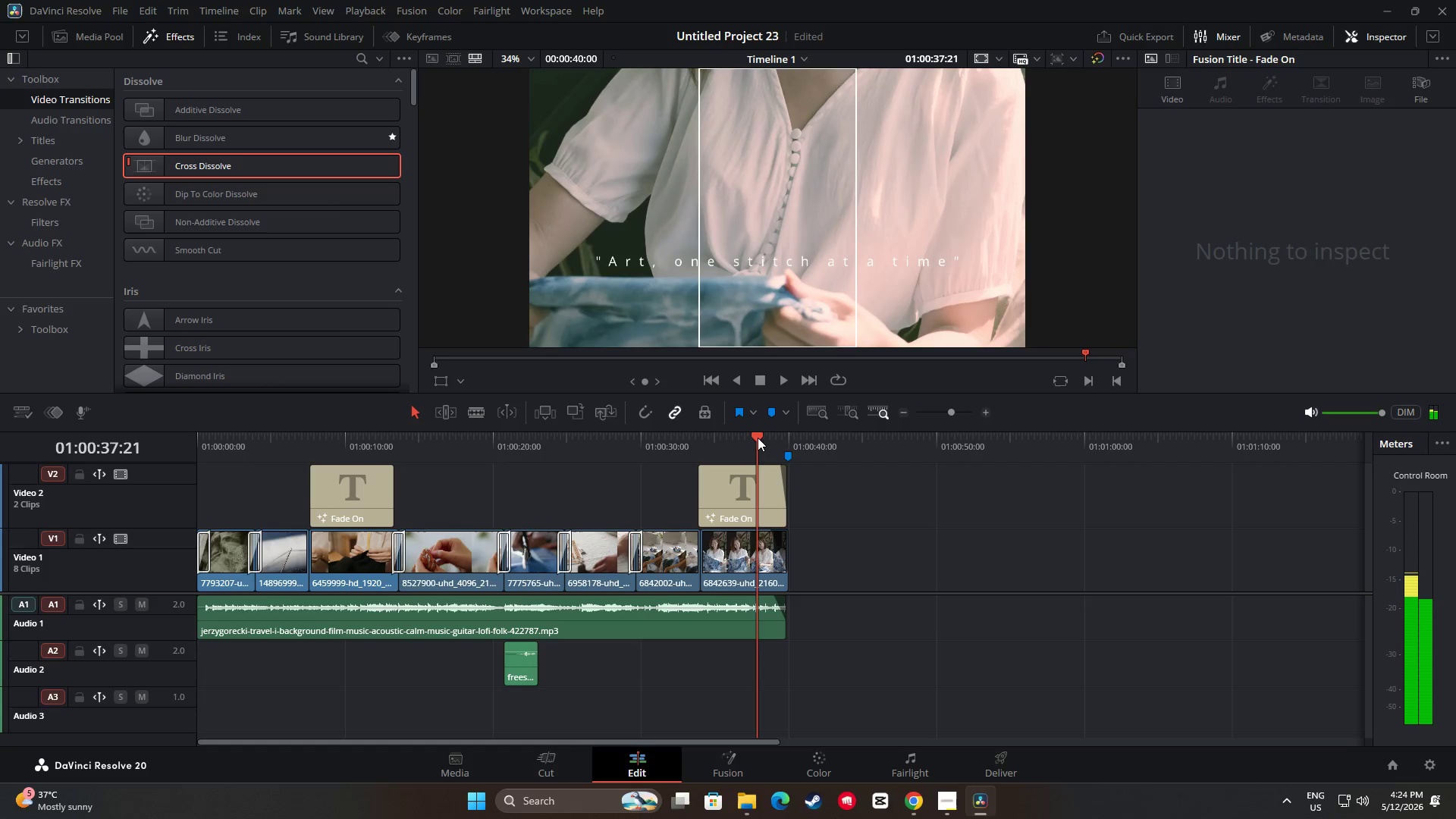 
key(Space)
 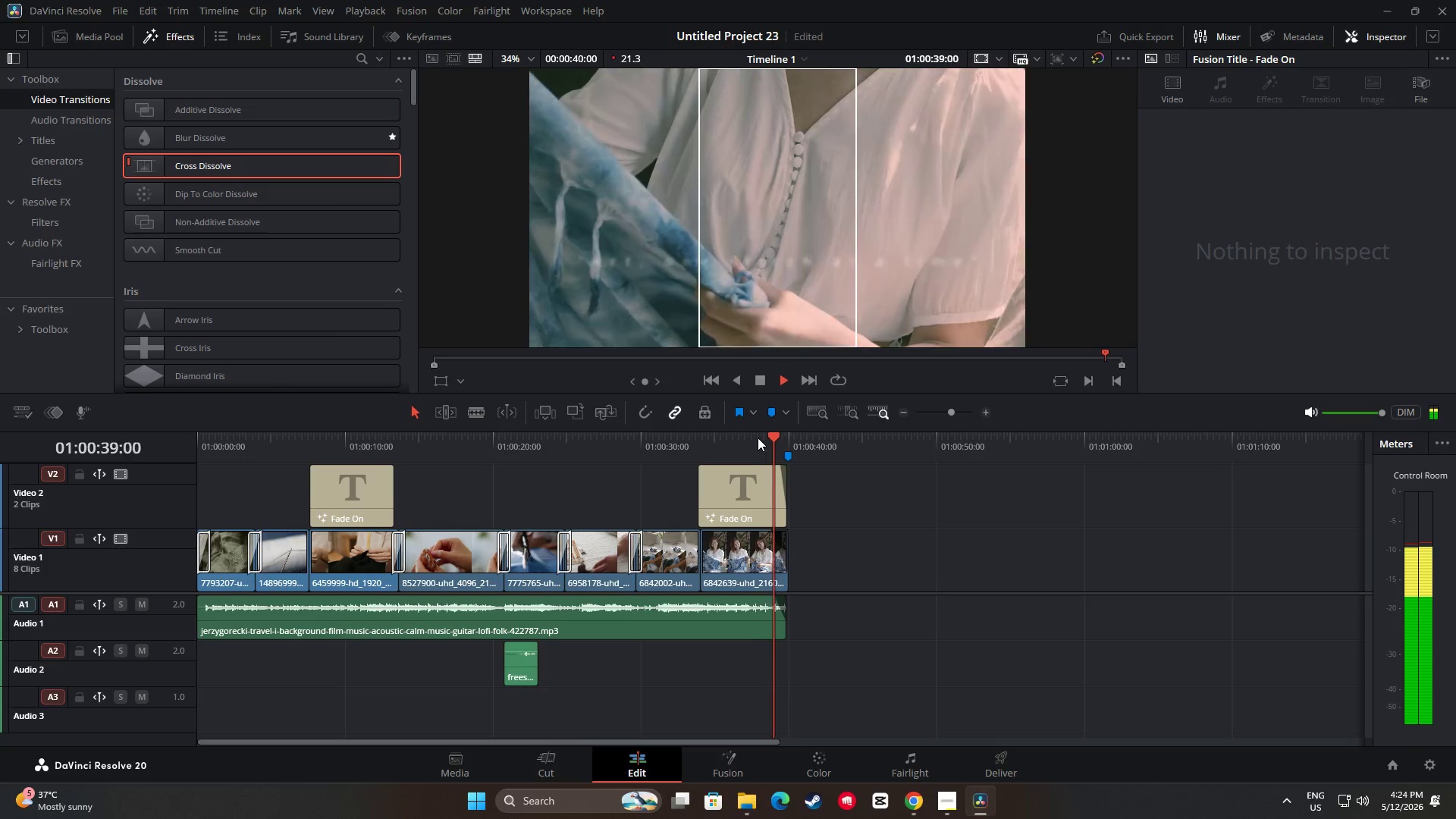 
key(Space)
 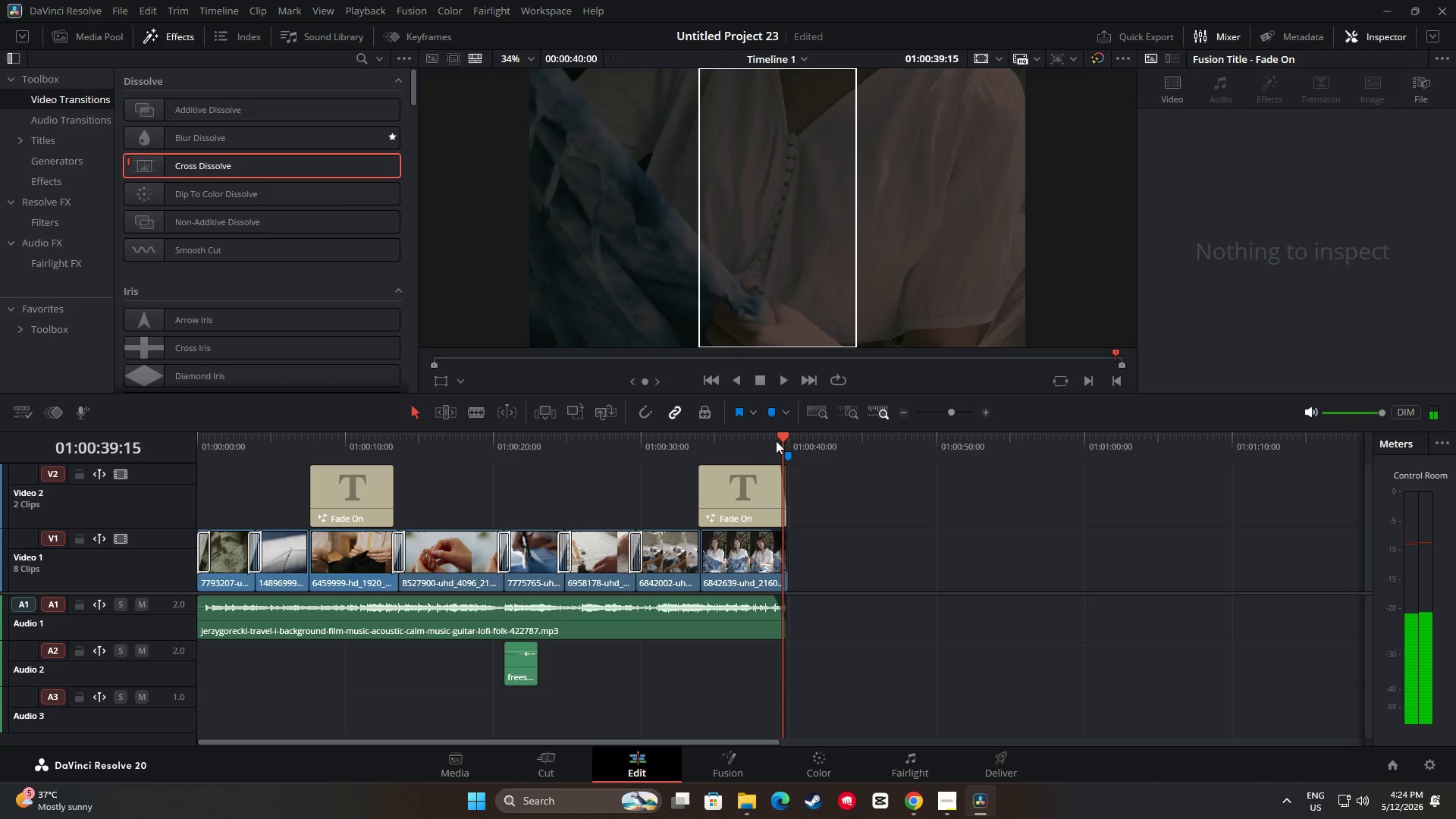 
left_click_drag(start_coordinate=[736, 447], to_coordinate=[742, 447])
 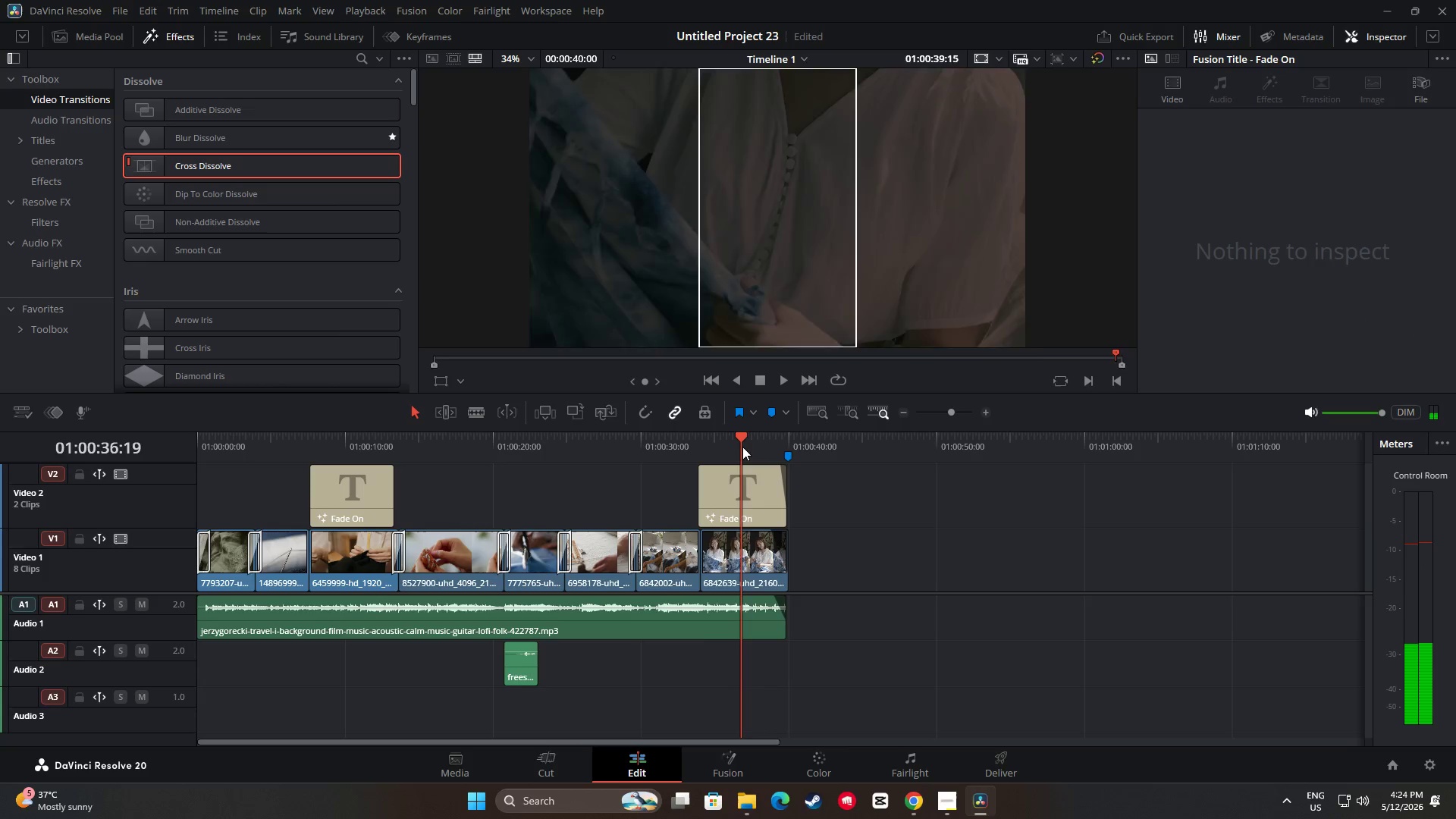 
left_click_drag(start_coordinate=[740, 447], to_coordinate=[692, 448])
 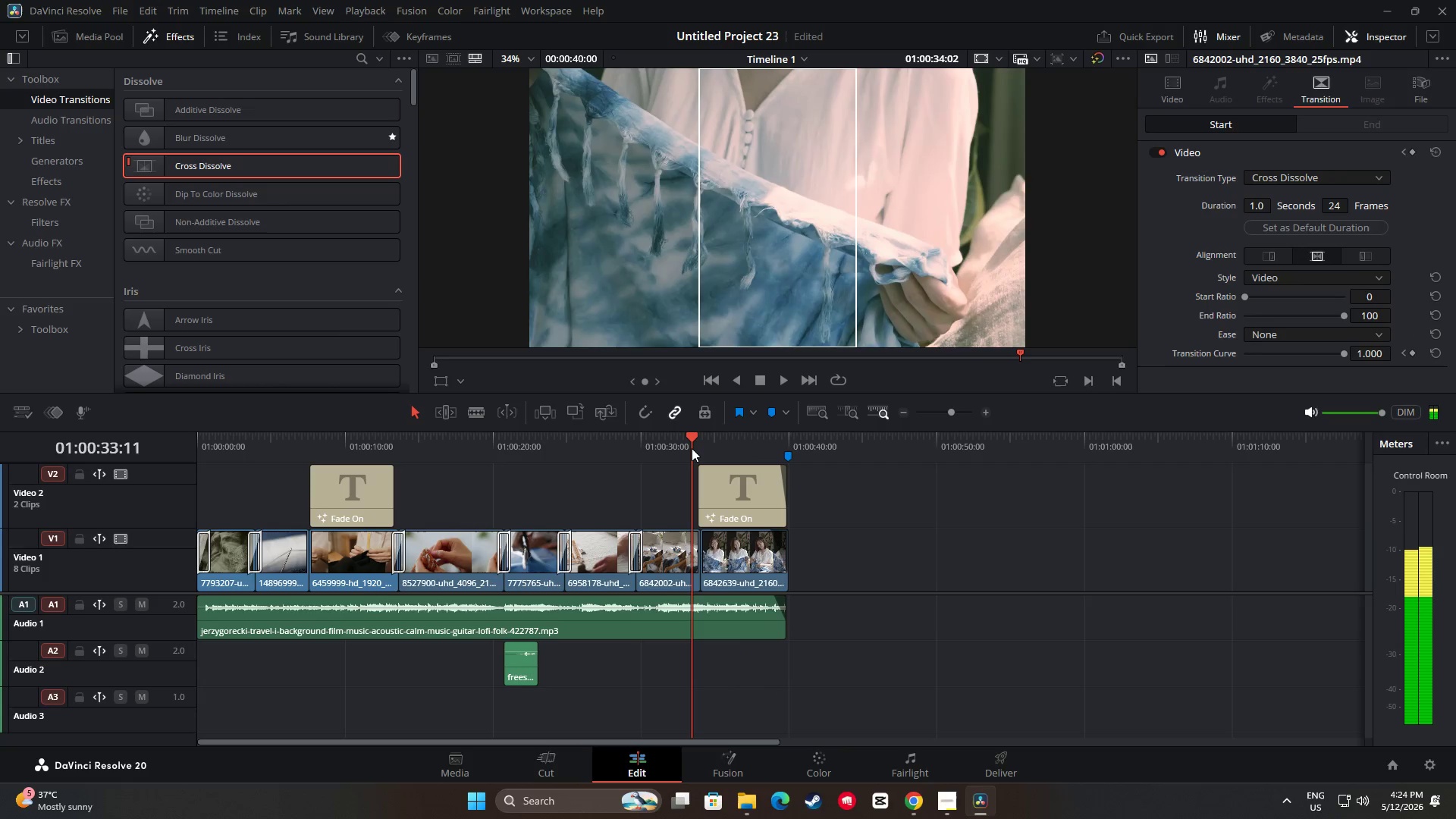 
key(Space)
 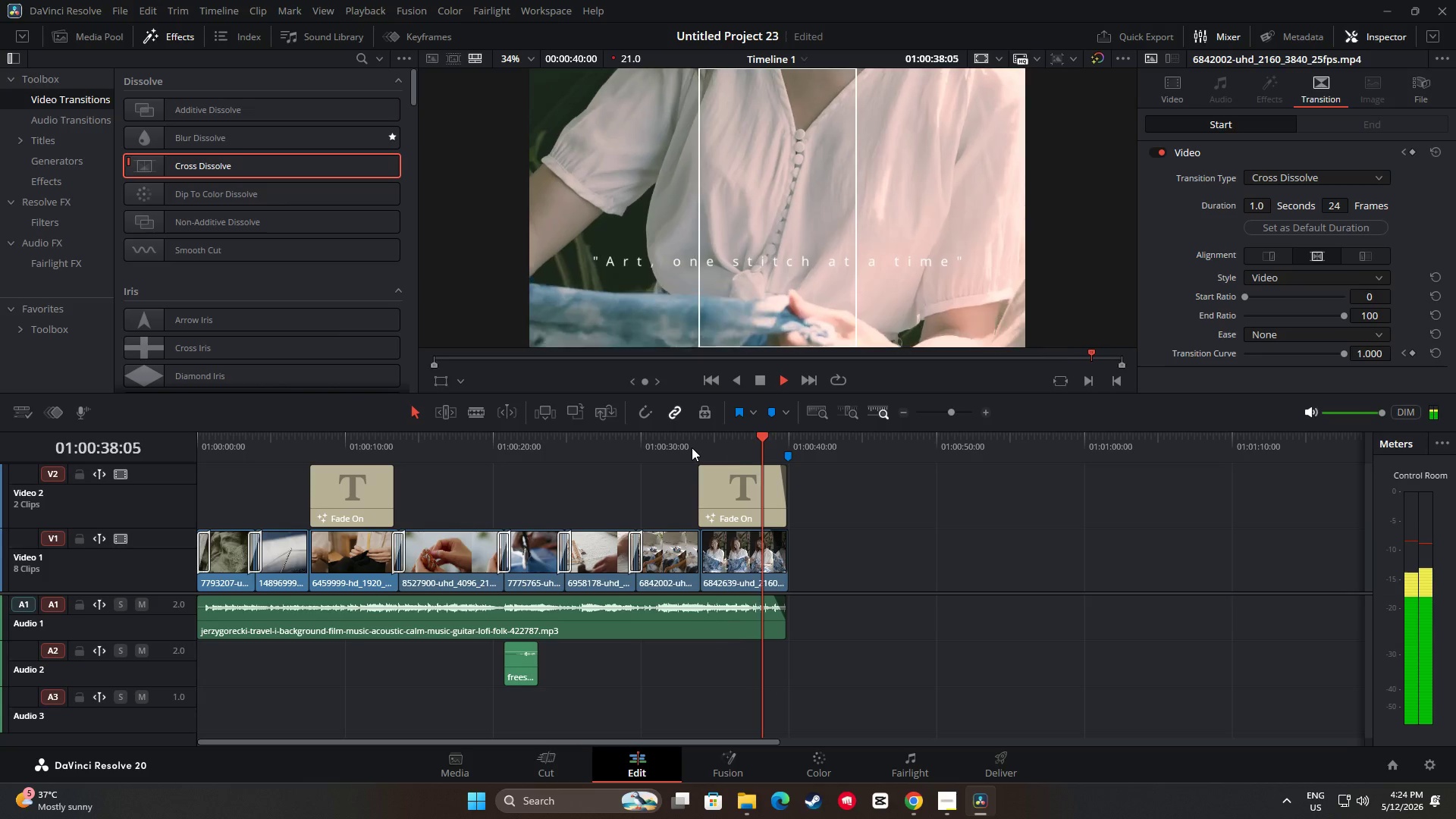 
wait(6.89)
 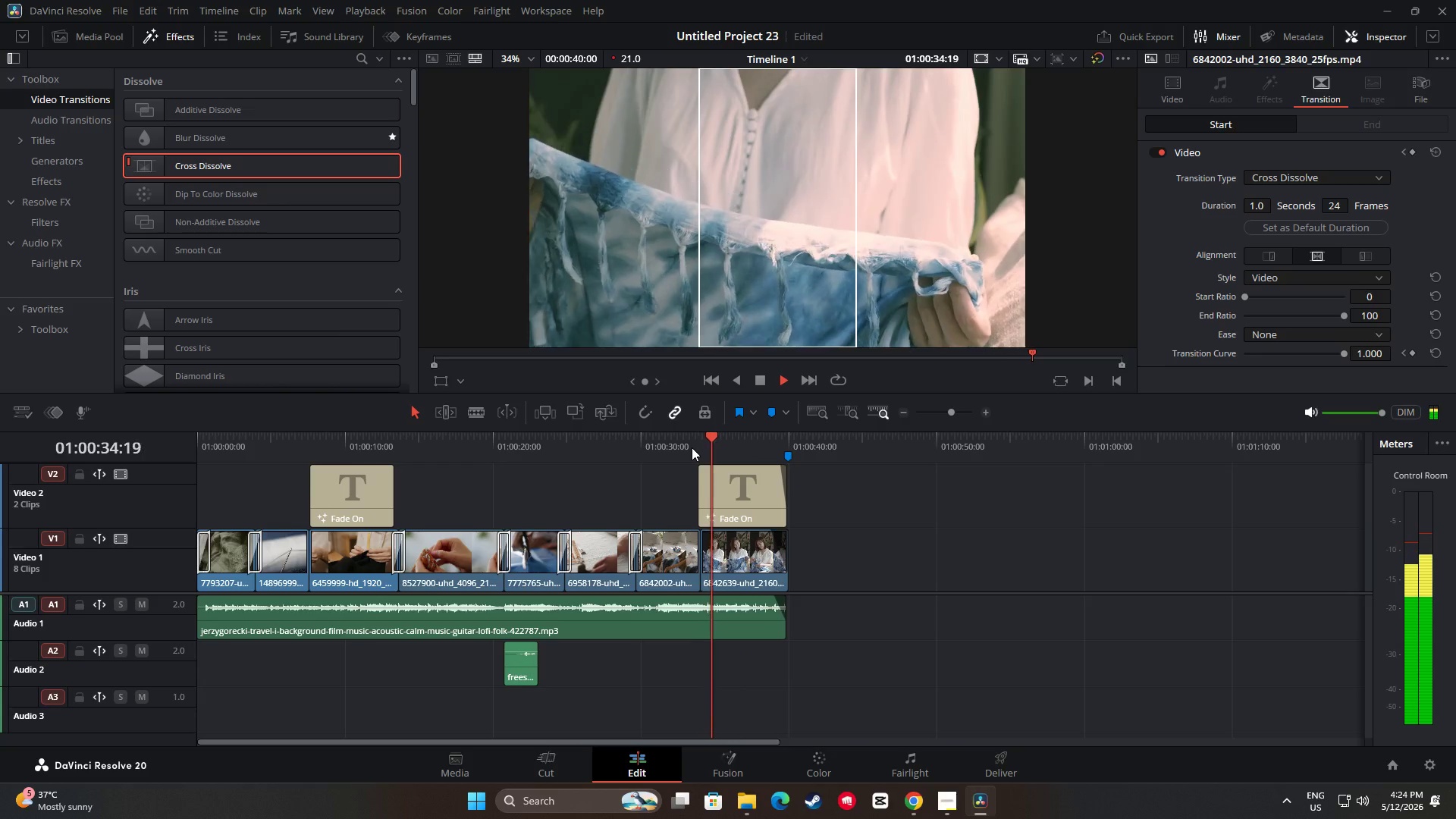 
left_click_drag(start_coordinate=[788, 438], to_coordinate=[686, 447])
 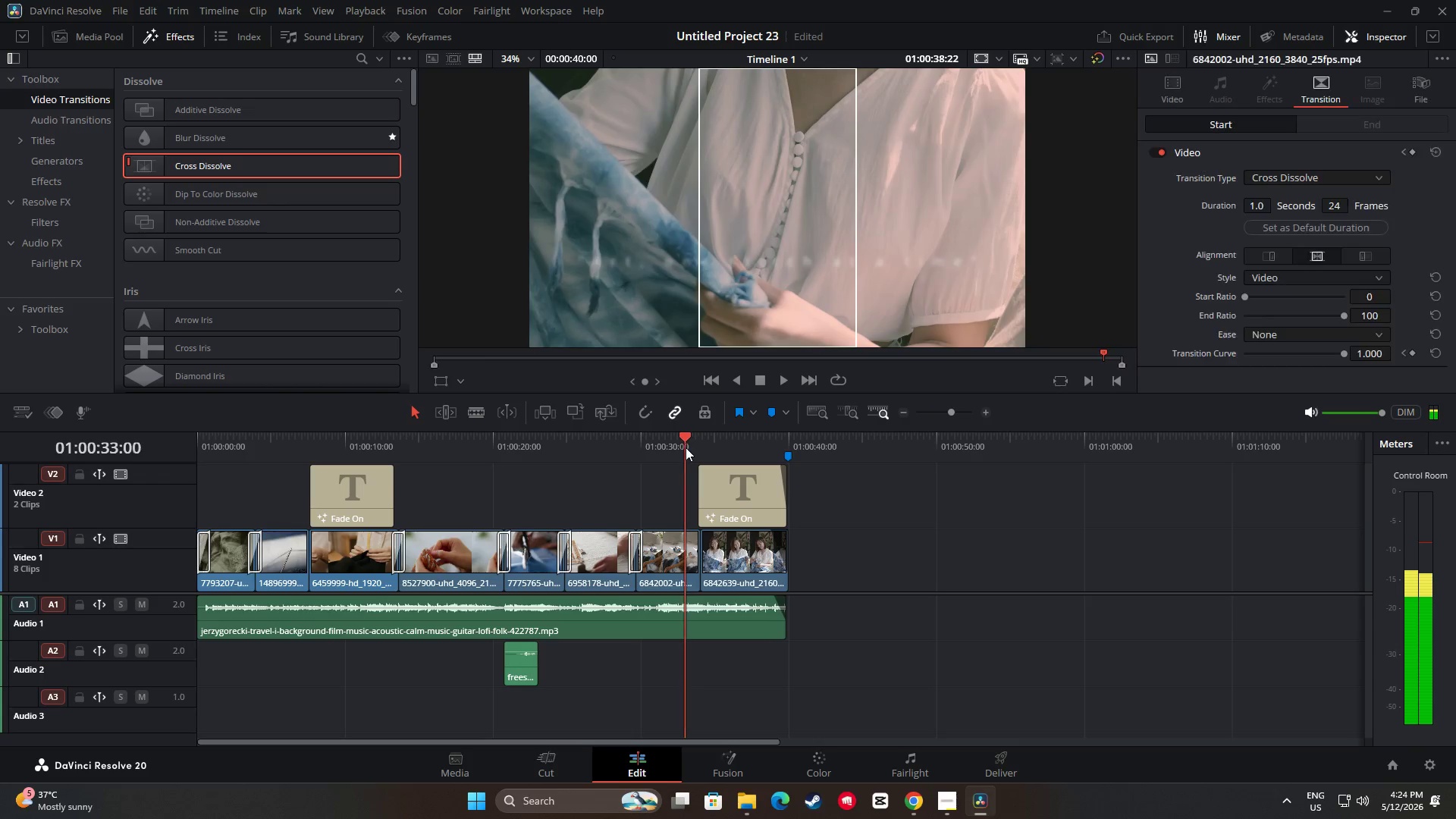 
key(Space)
 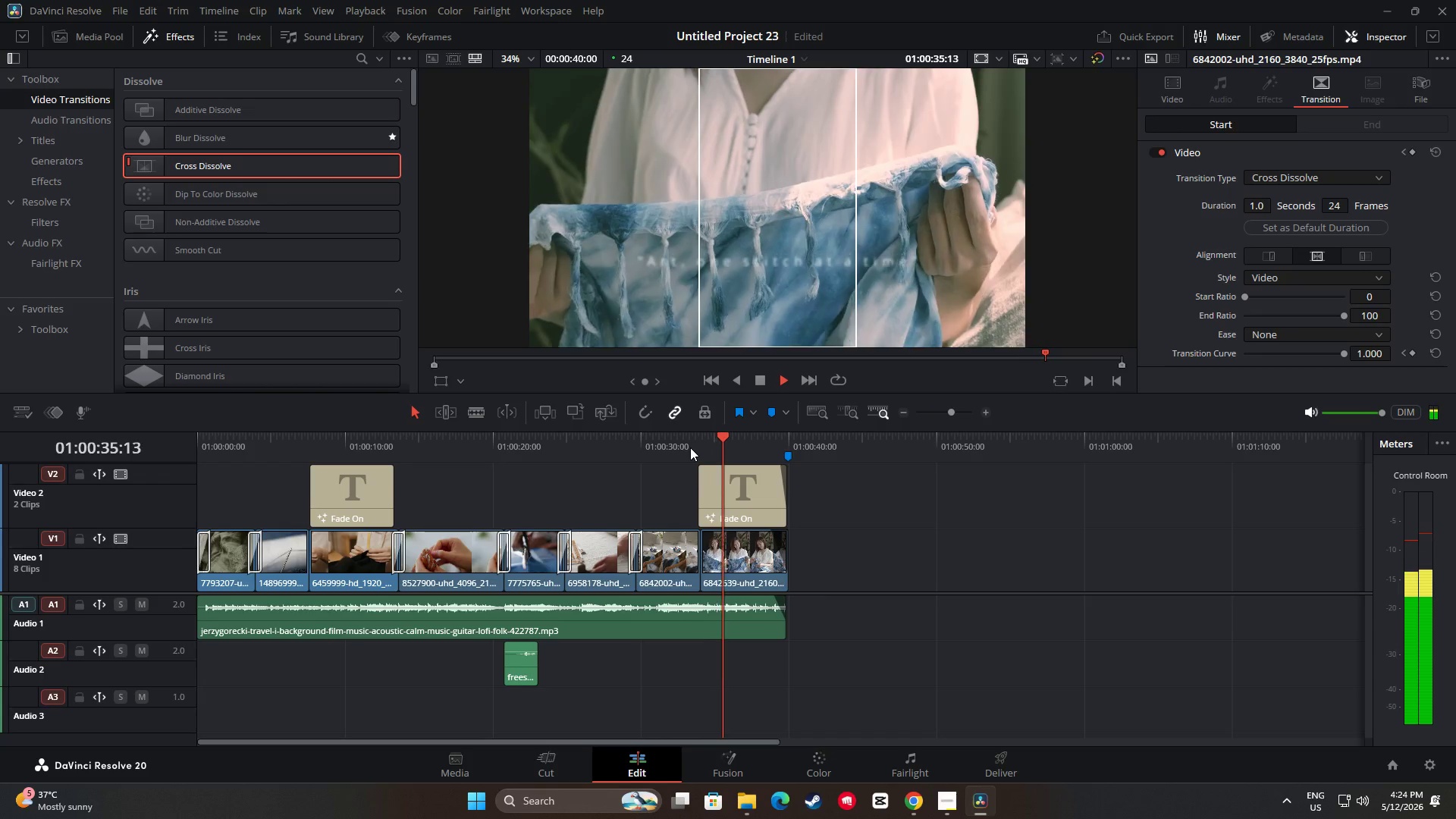 
wait(8.09)
 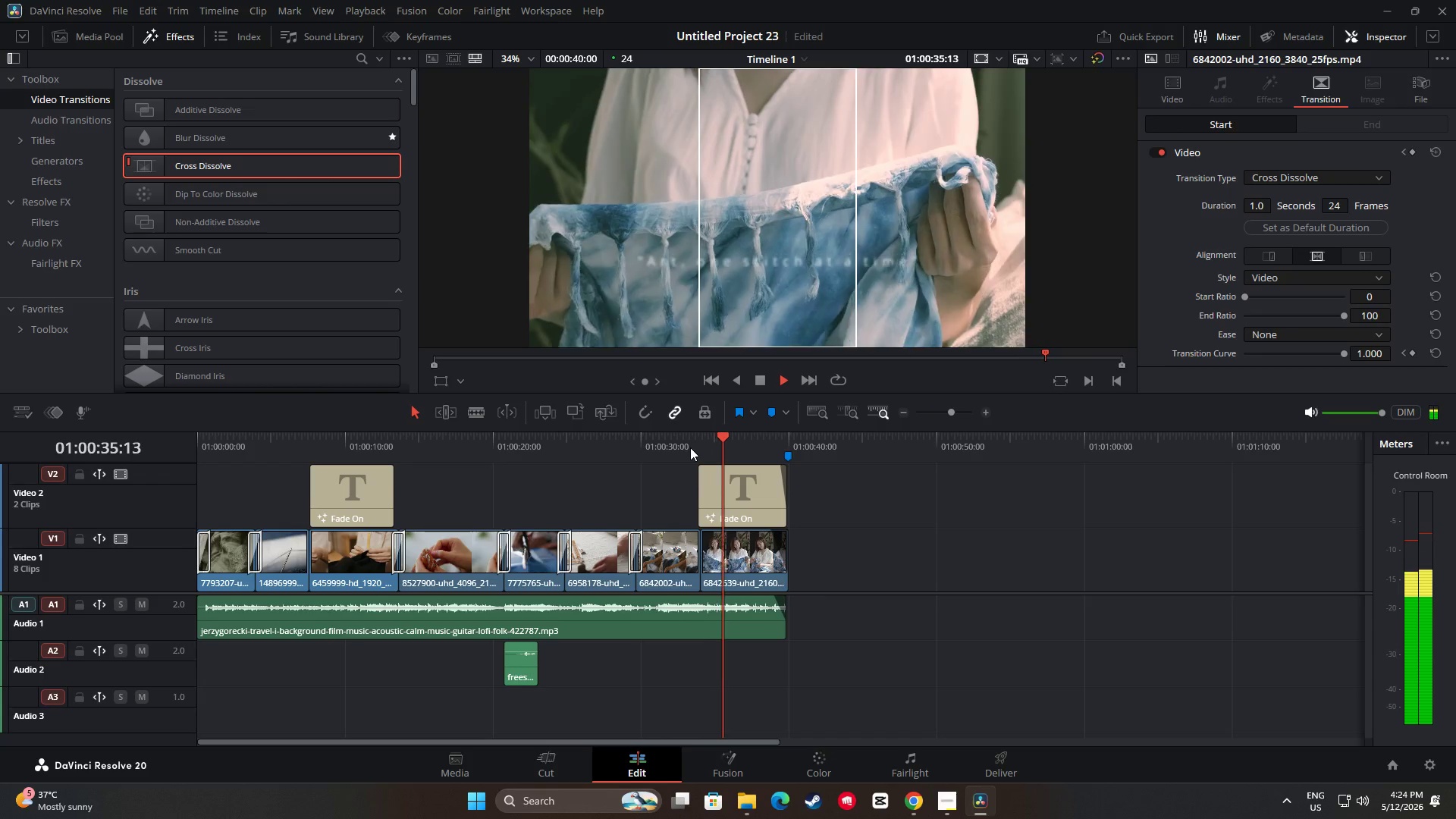 
left_click_drag(start_coordinate=[788, 438], to_coordinate=[690, 442])
 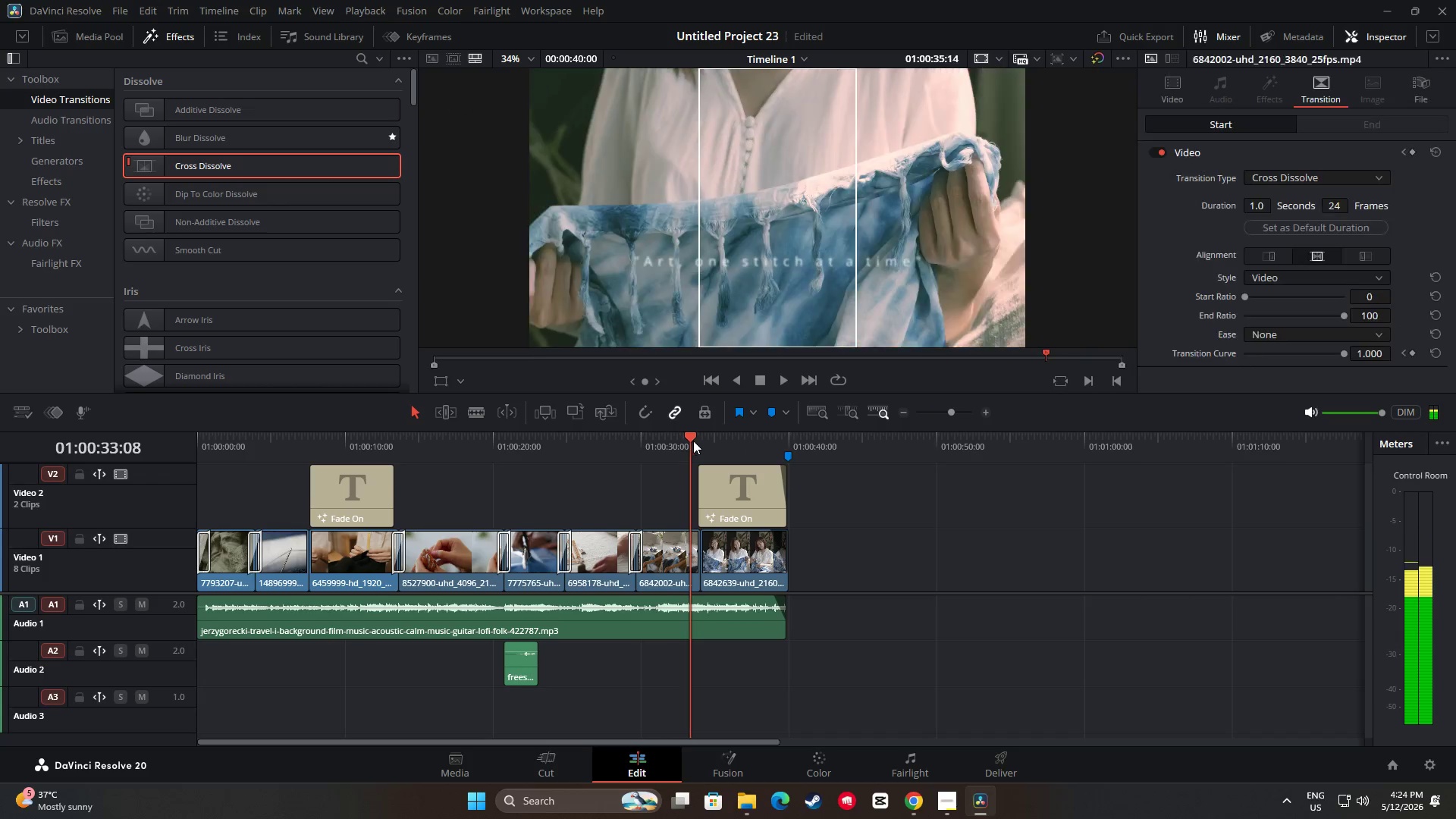 
key(Space)
 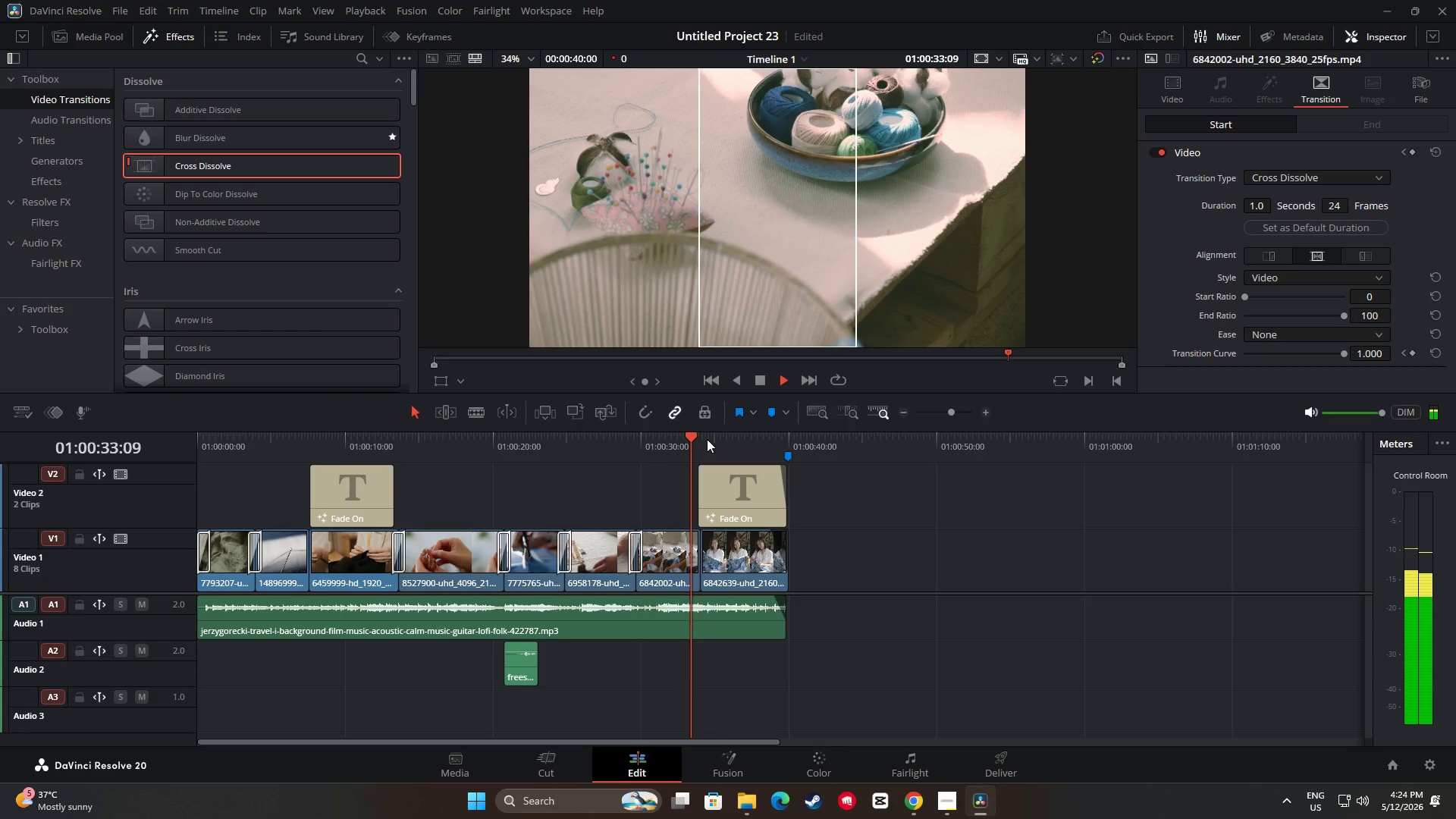 
left_click_drag(start_coordinate=[688, 440], to_coordinate=[489, 449])
 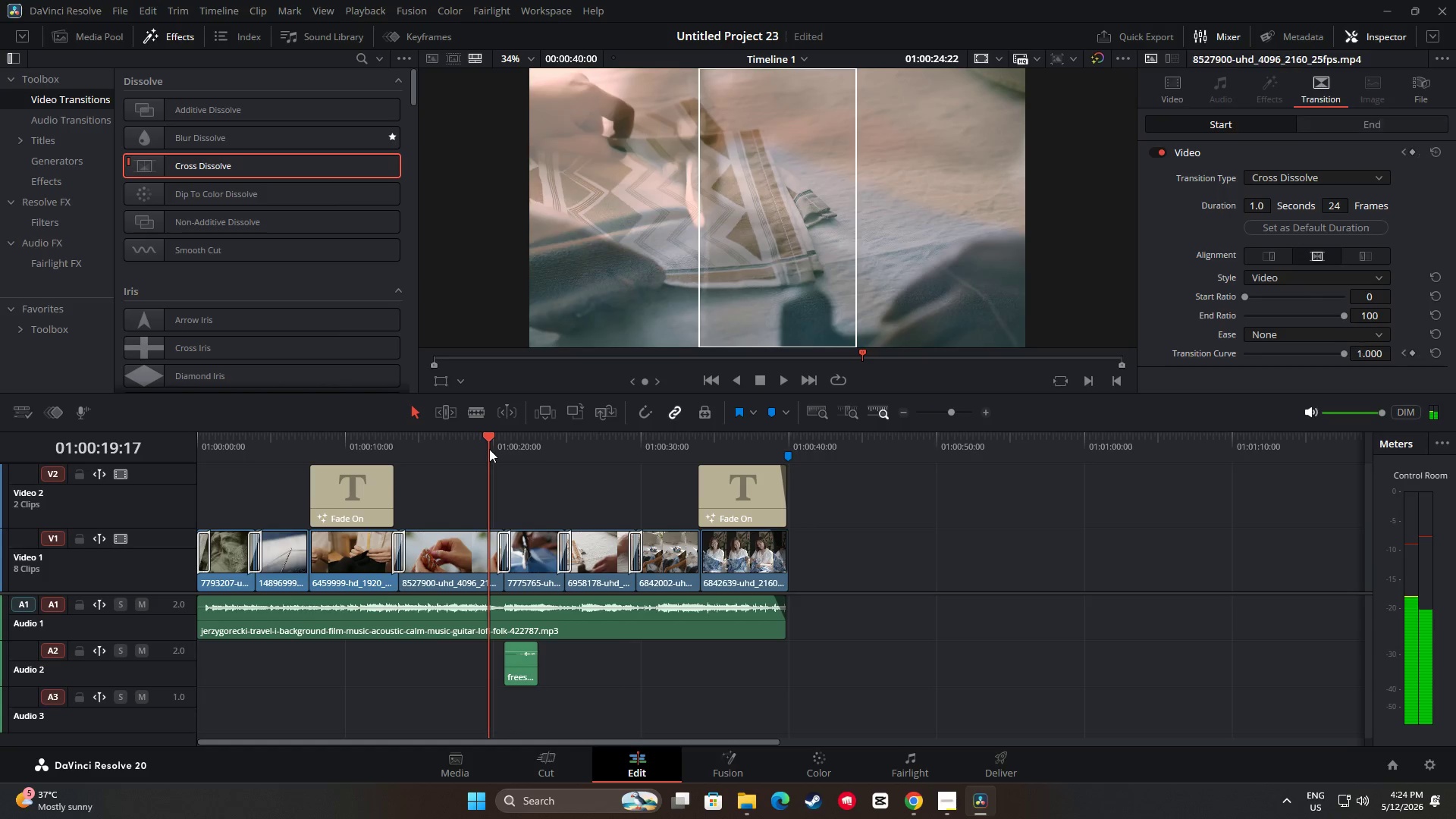 
key(Space)
 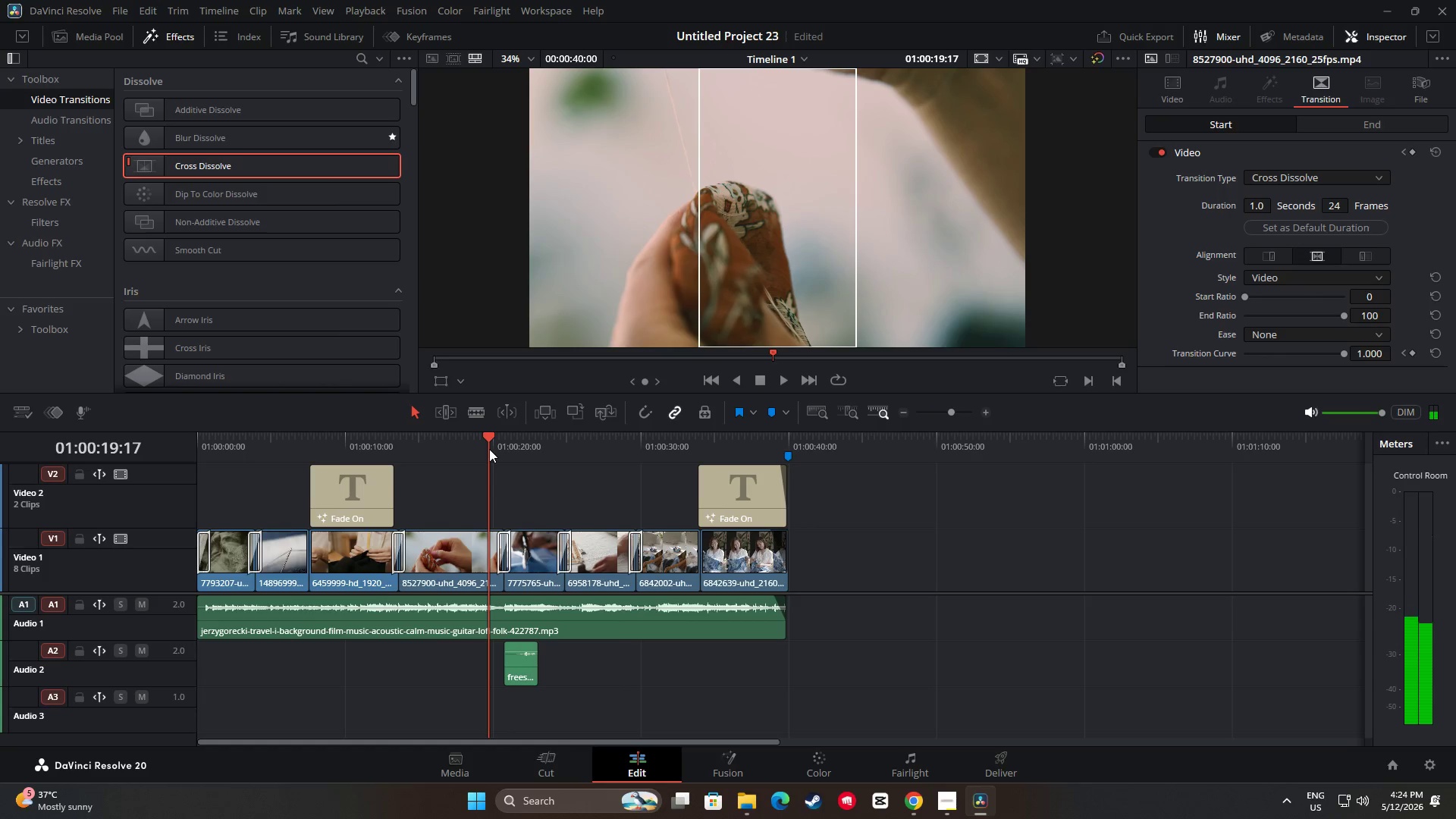 
key(Space)
 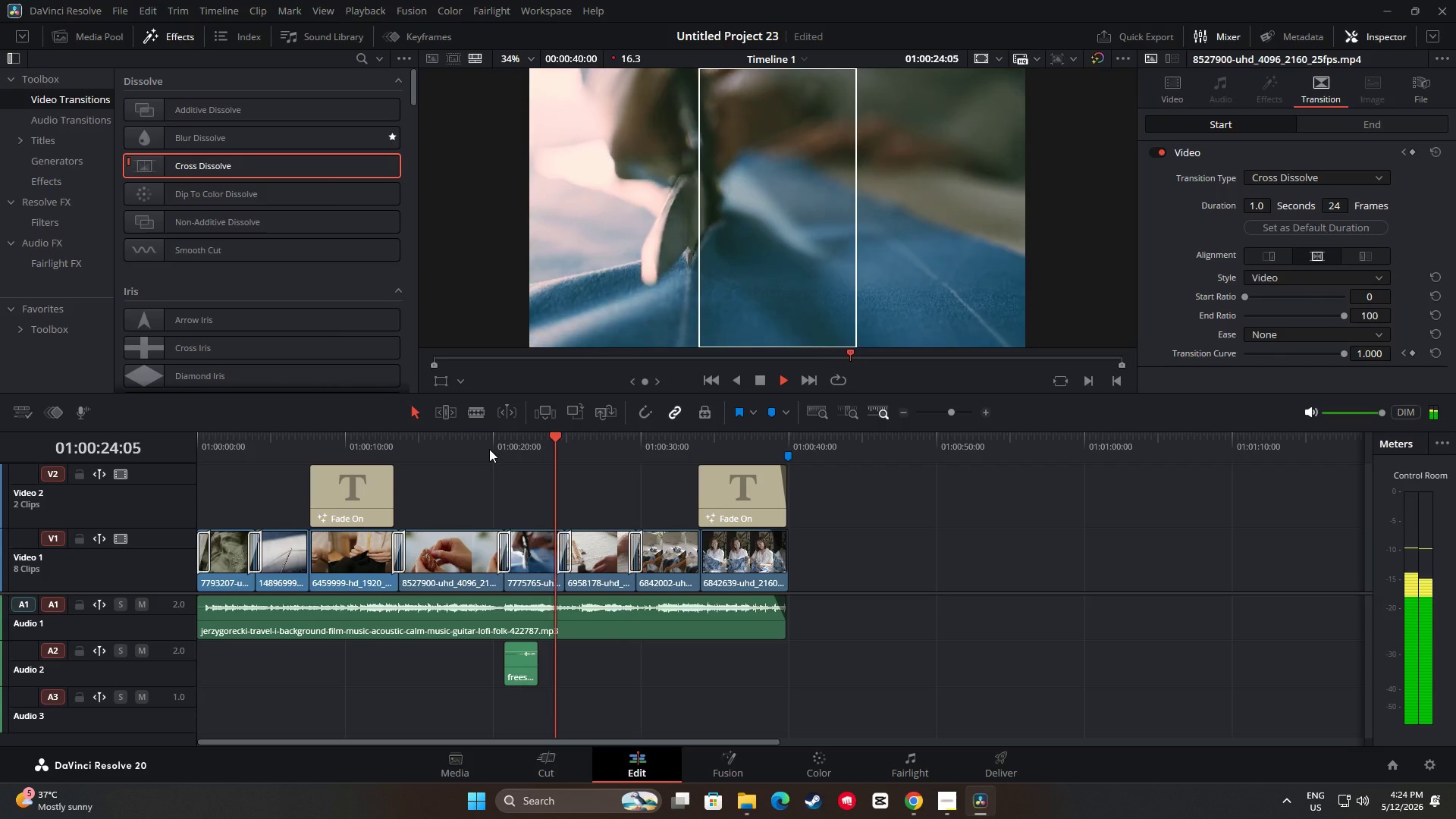 
wait(6.2)
 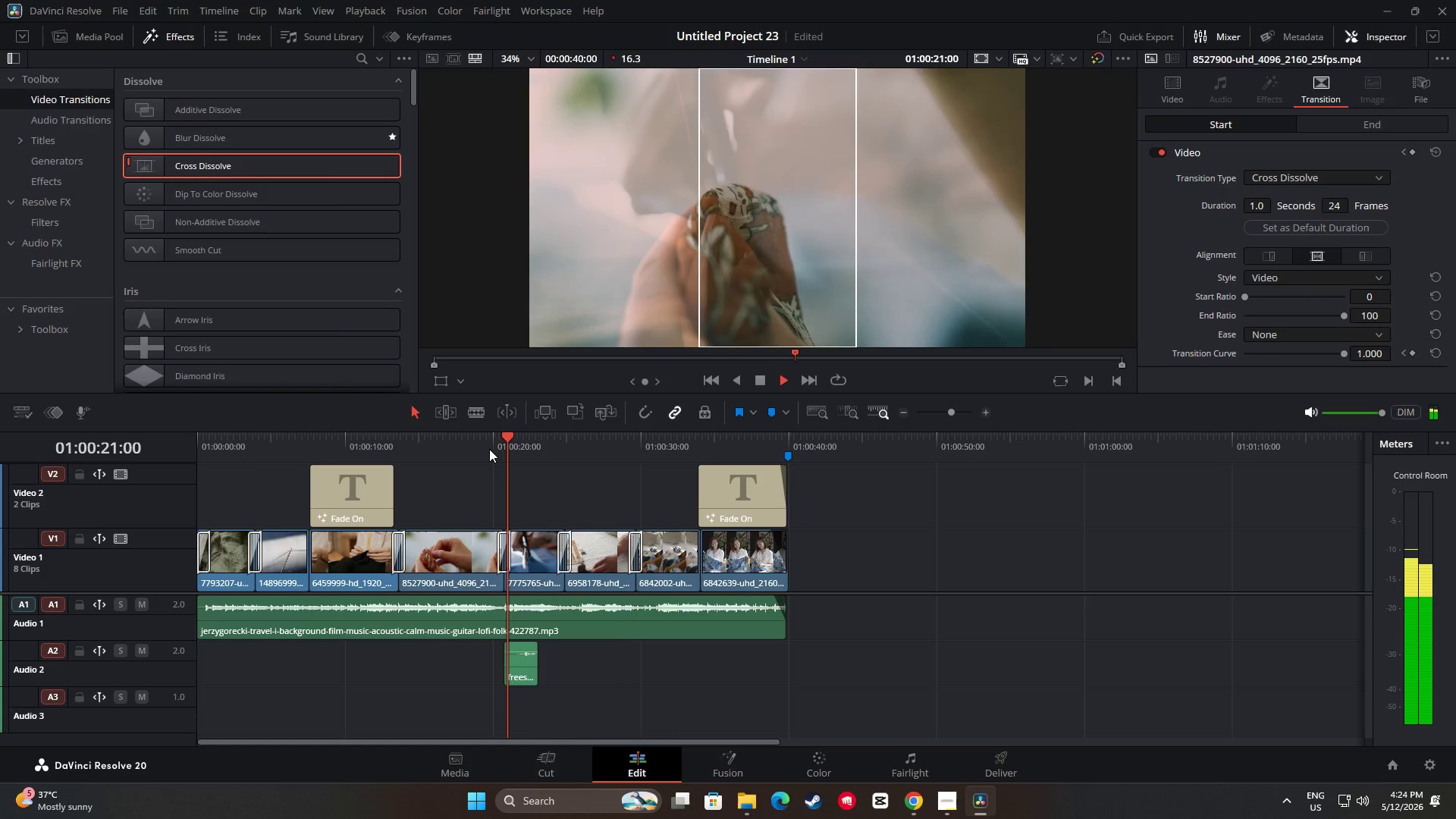 
key(Space)
 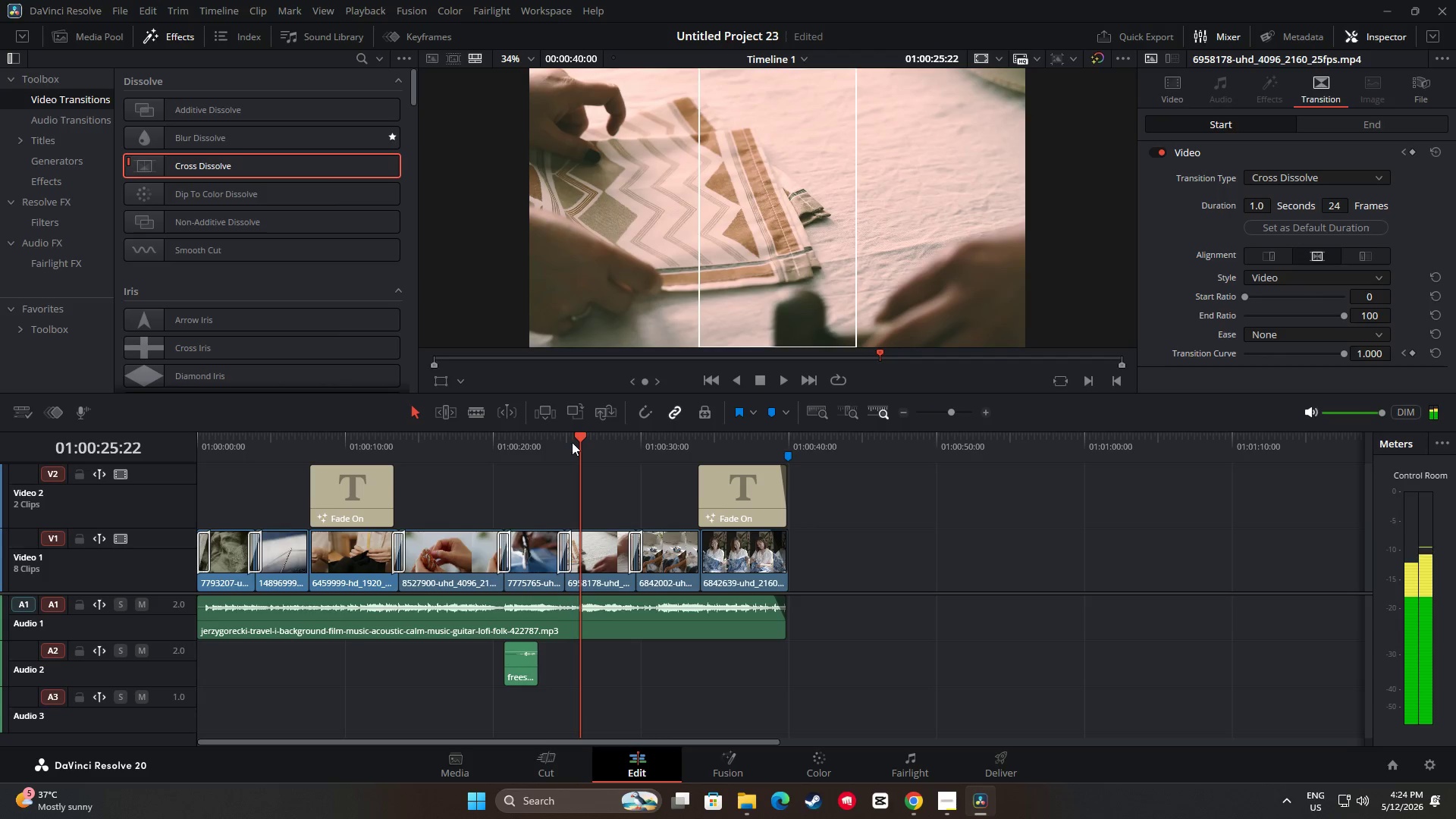 
left_click_drag(start_coordinate=[580, 440], to_coordinate=[514, 446])
 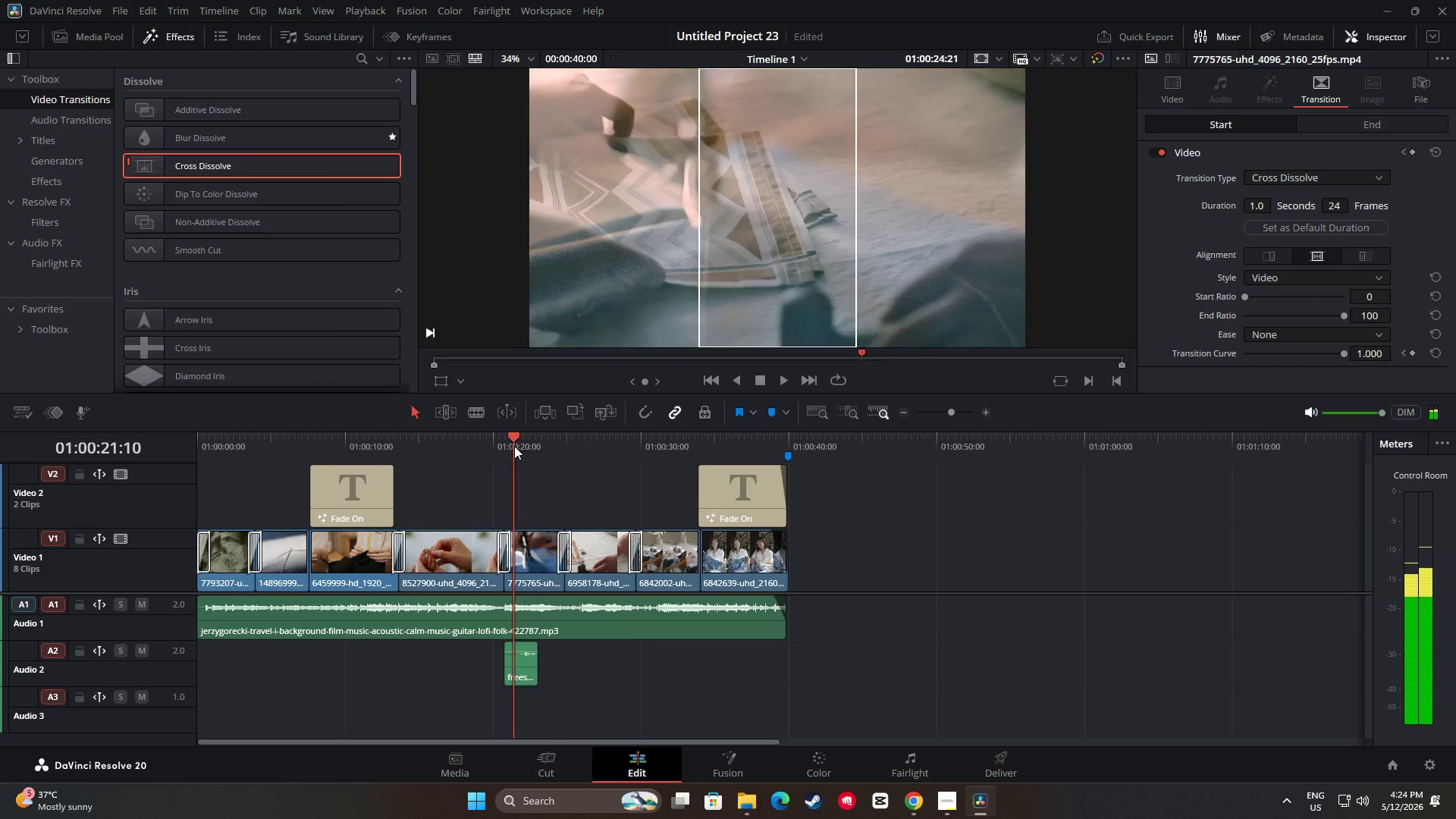 
key(Space)
 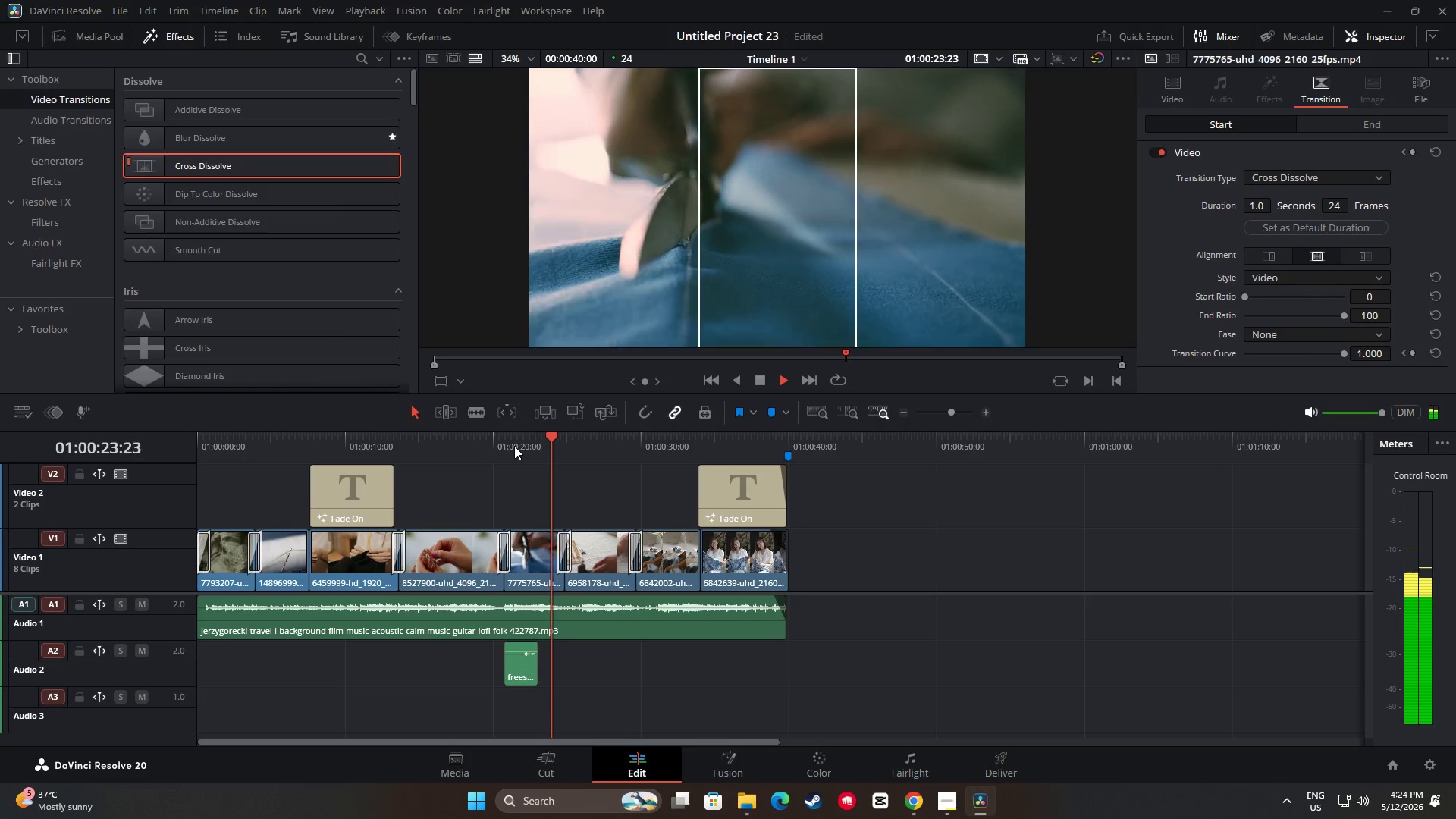 
left_click_drag(start_coordinate=[561, 444], to_coordinate=[481, 447])
 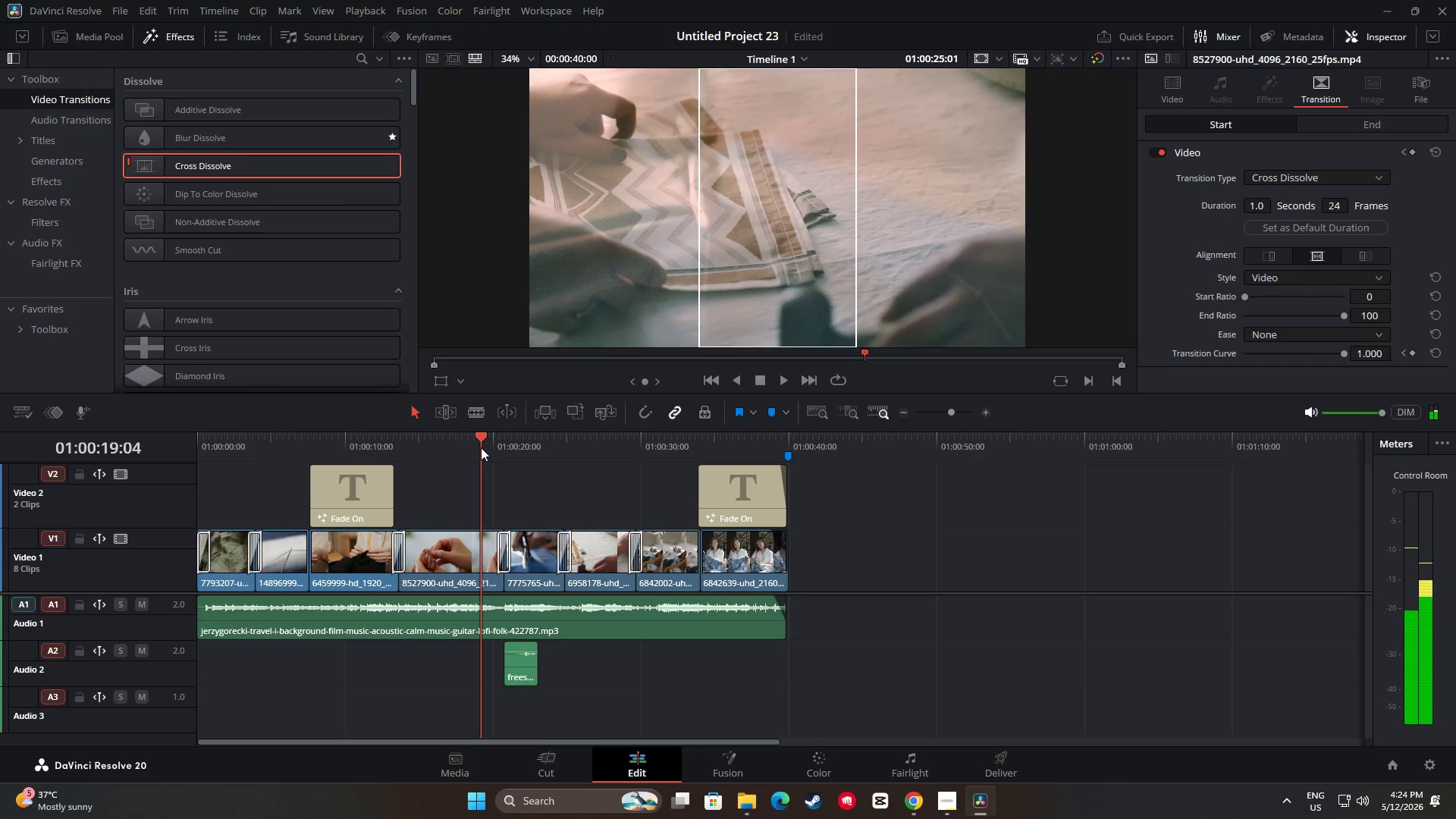 
key(Space)
 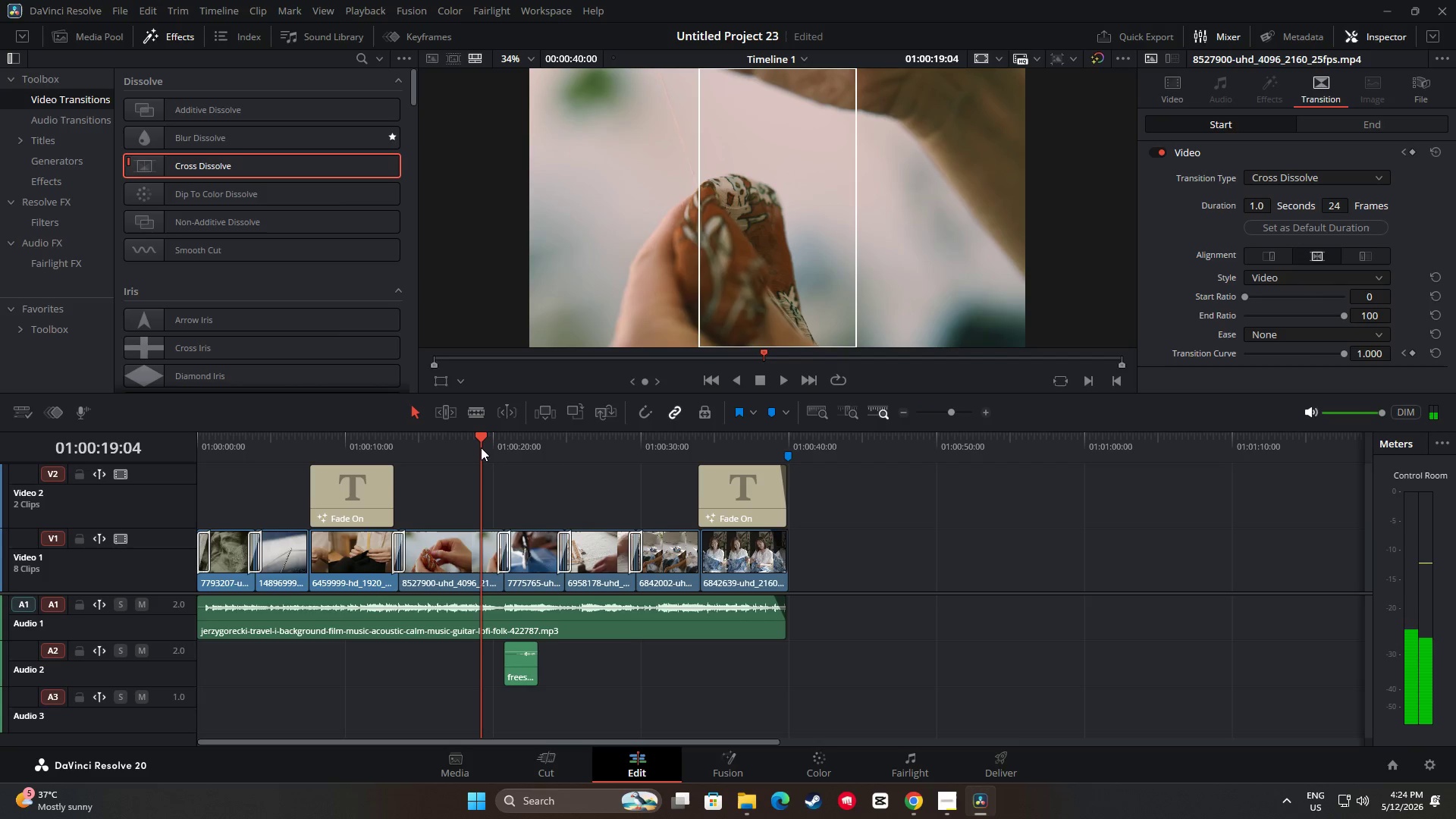 
key(Space)
 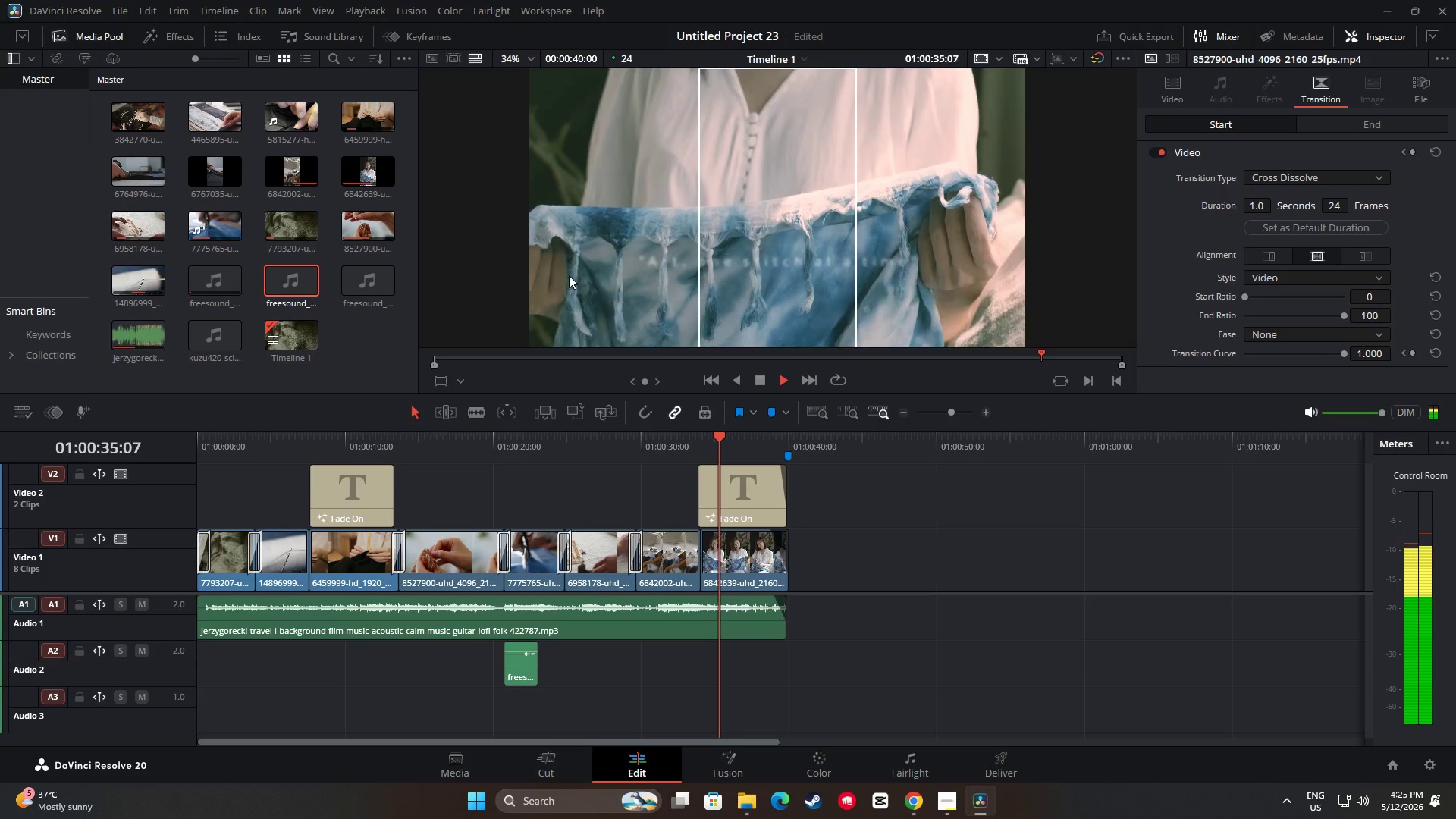 
wait(21.19)
 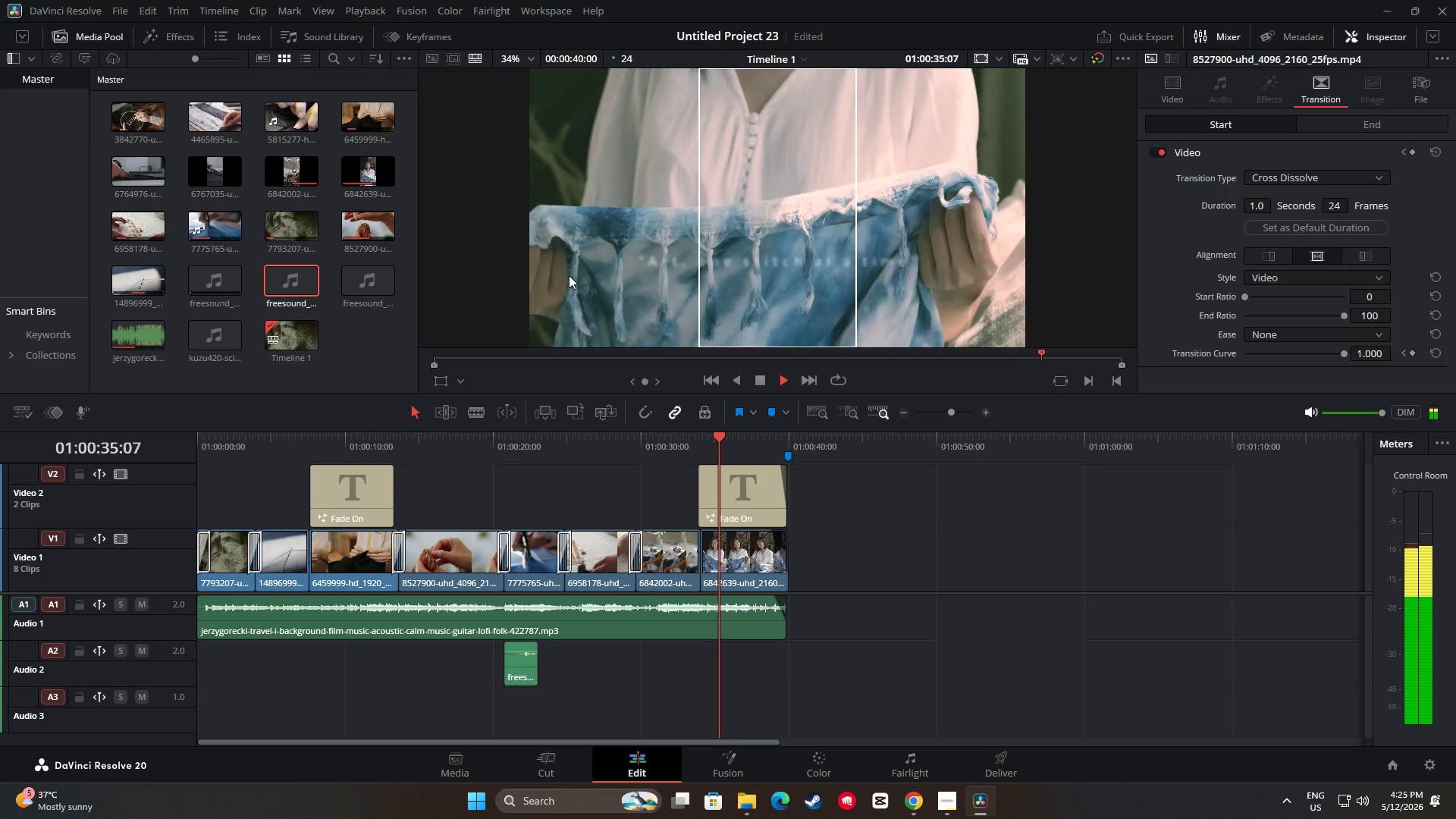 
left_click_drag(start_coordinate=[787, 438], to_coordinate=[225, 466])
 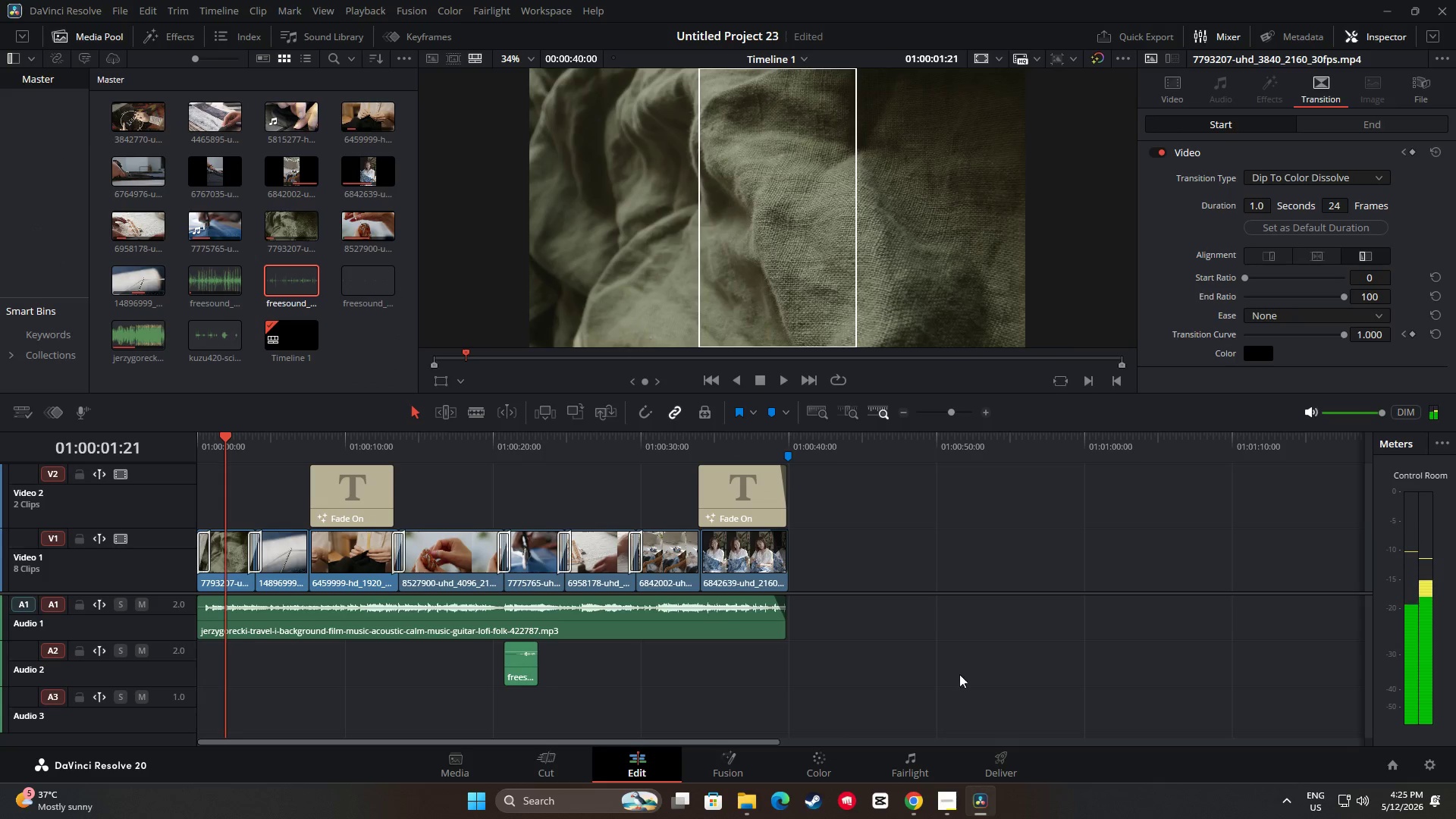 
left_click([941, 809])
 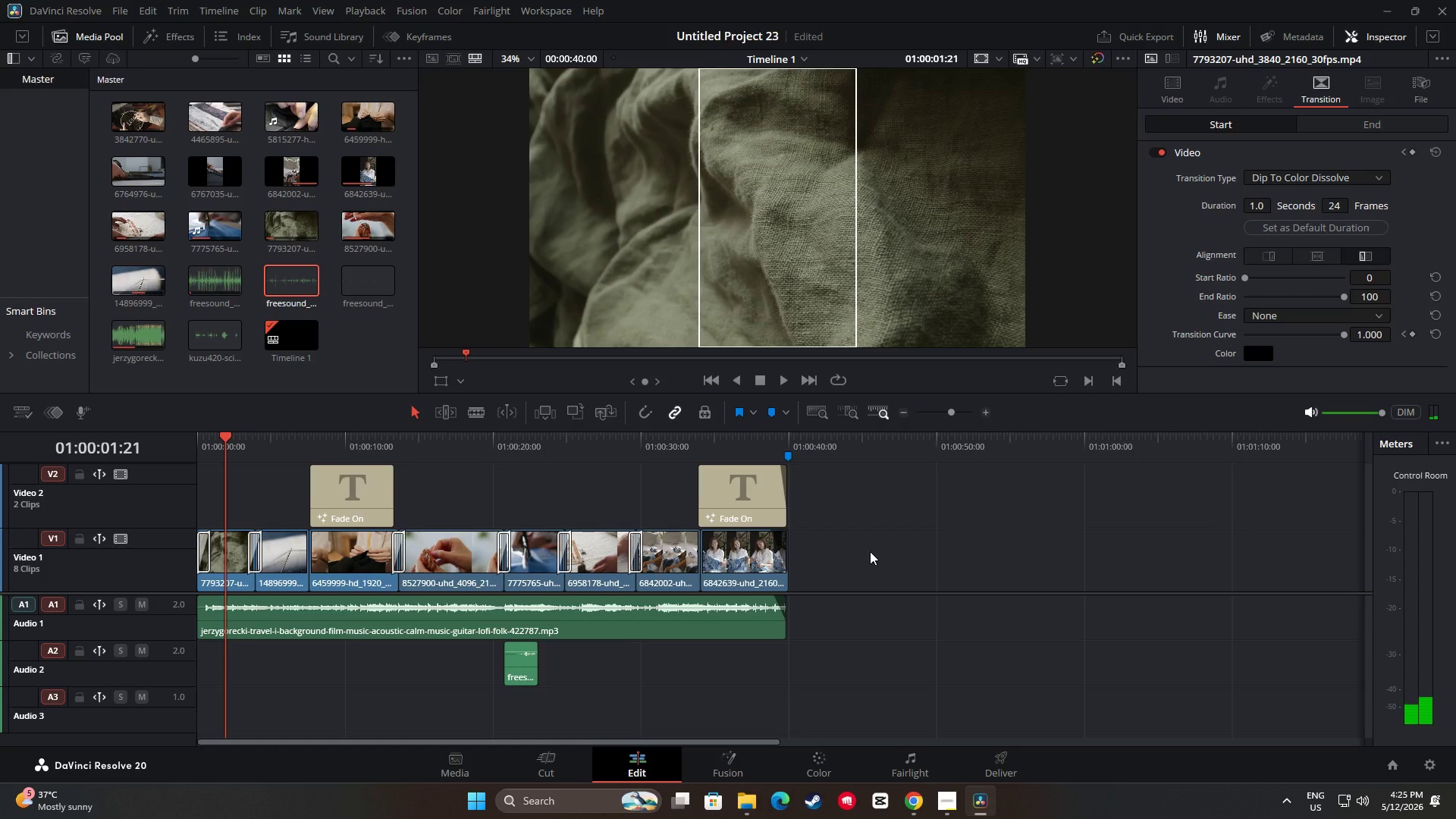 
left_click([918, 818])
 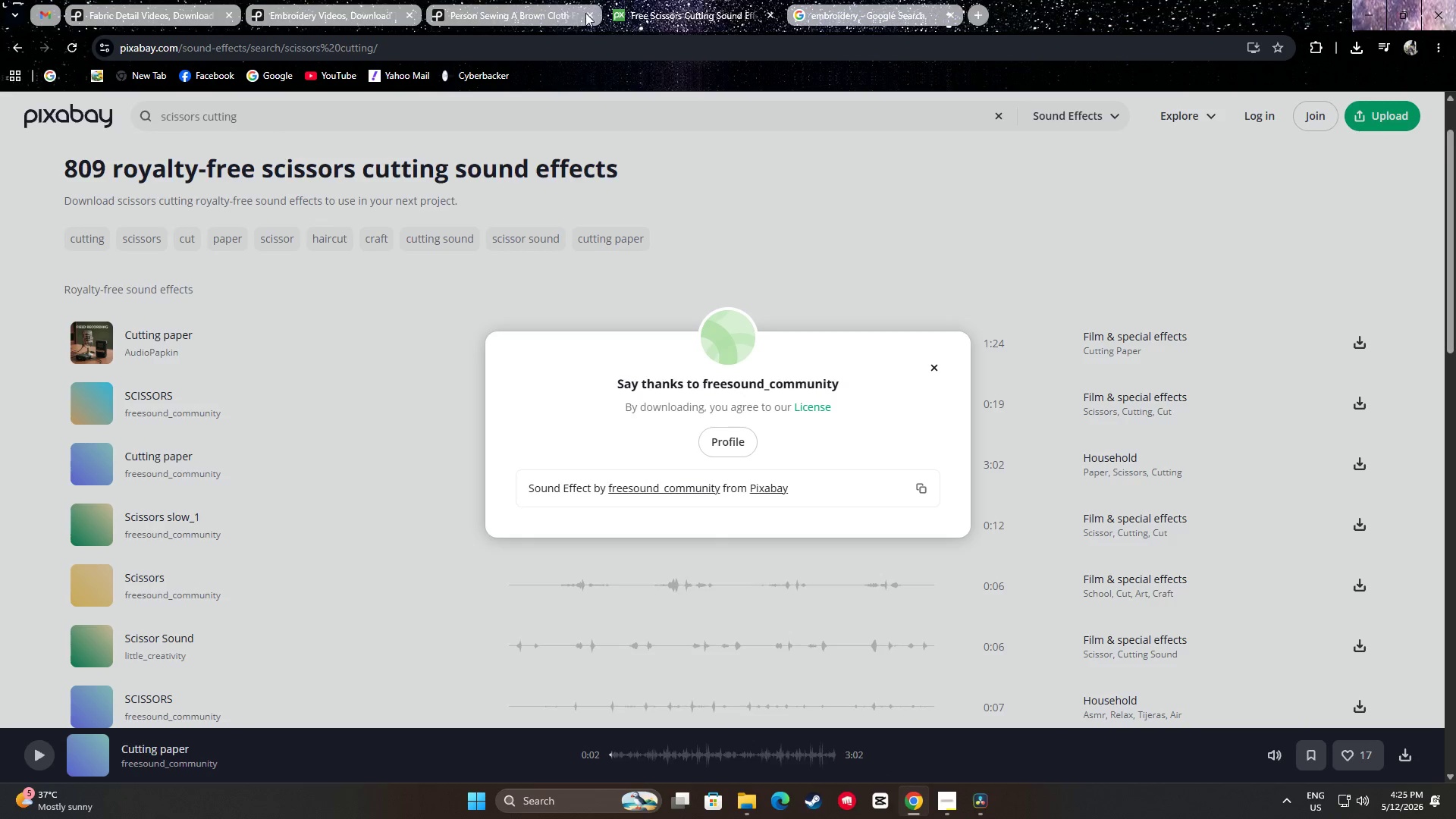 
left_click([588, 13])
 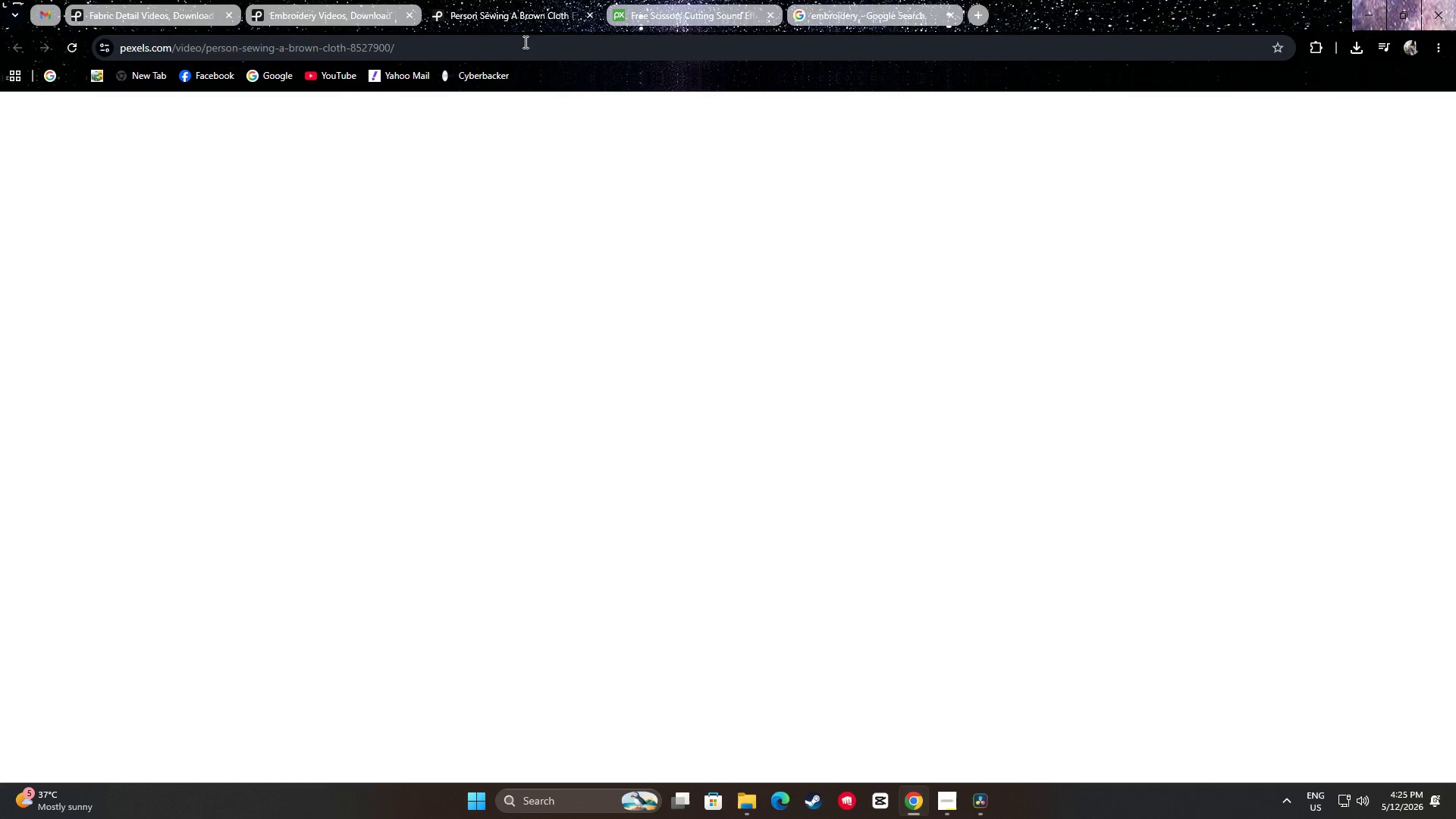 
left_click([702, 3])
 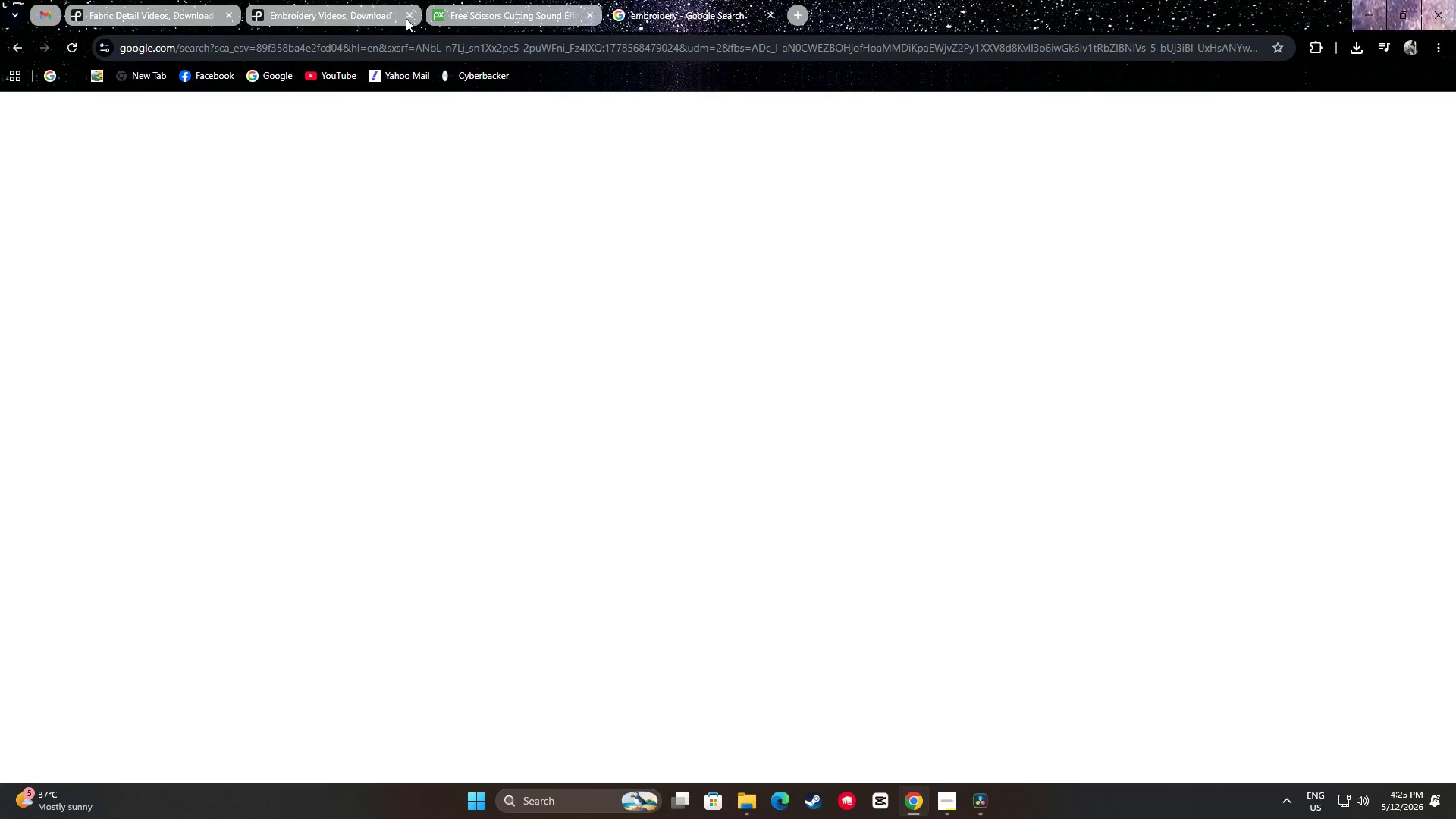 
left_click([547, 20])
 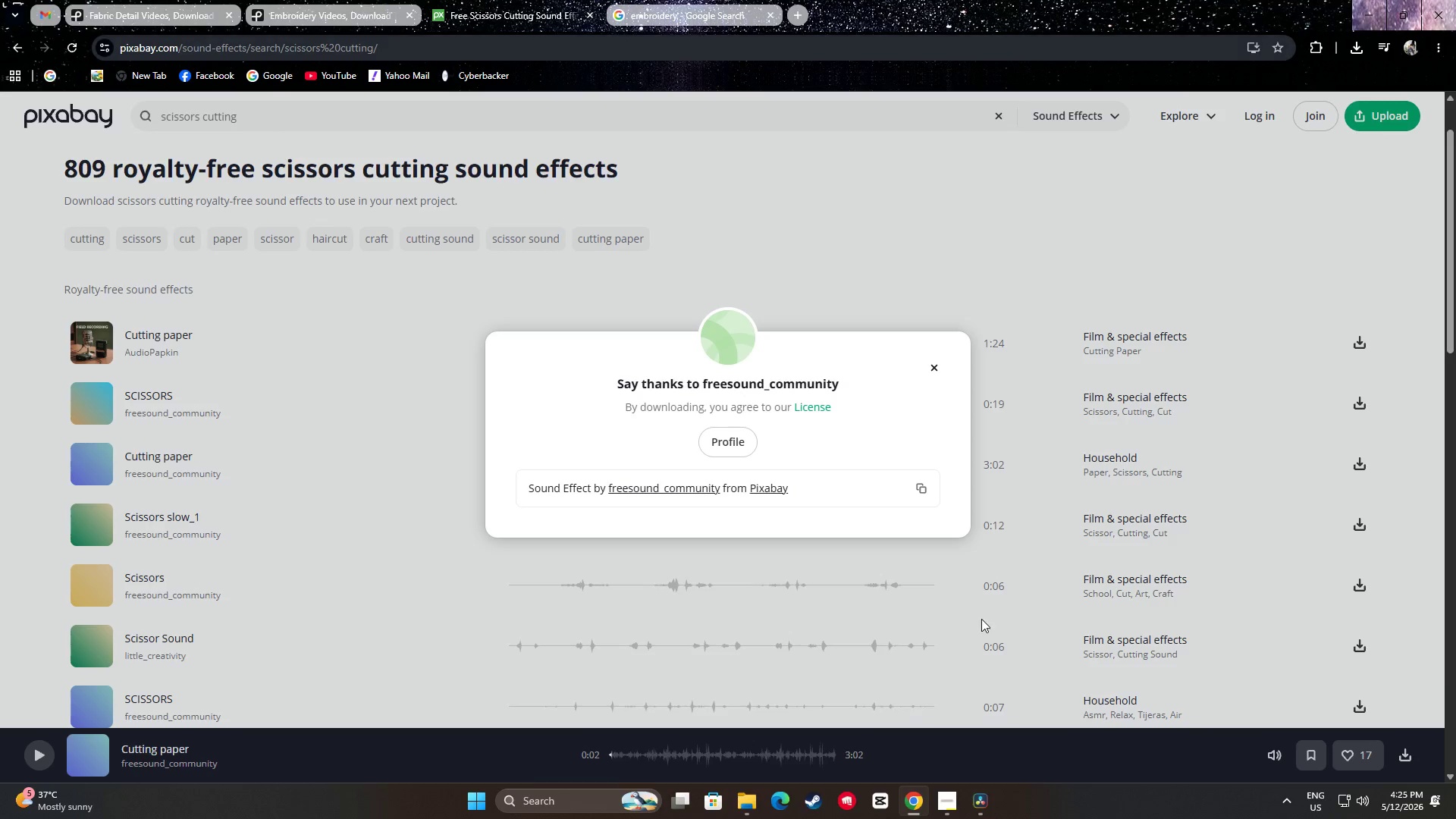 
wait(5.56)
 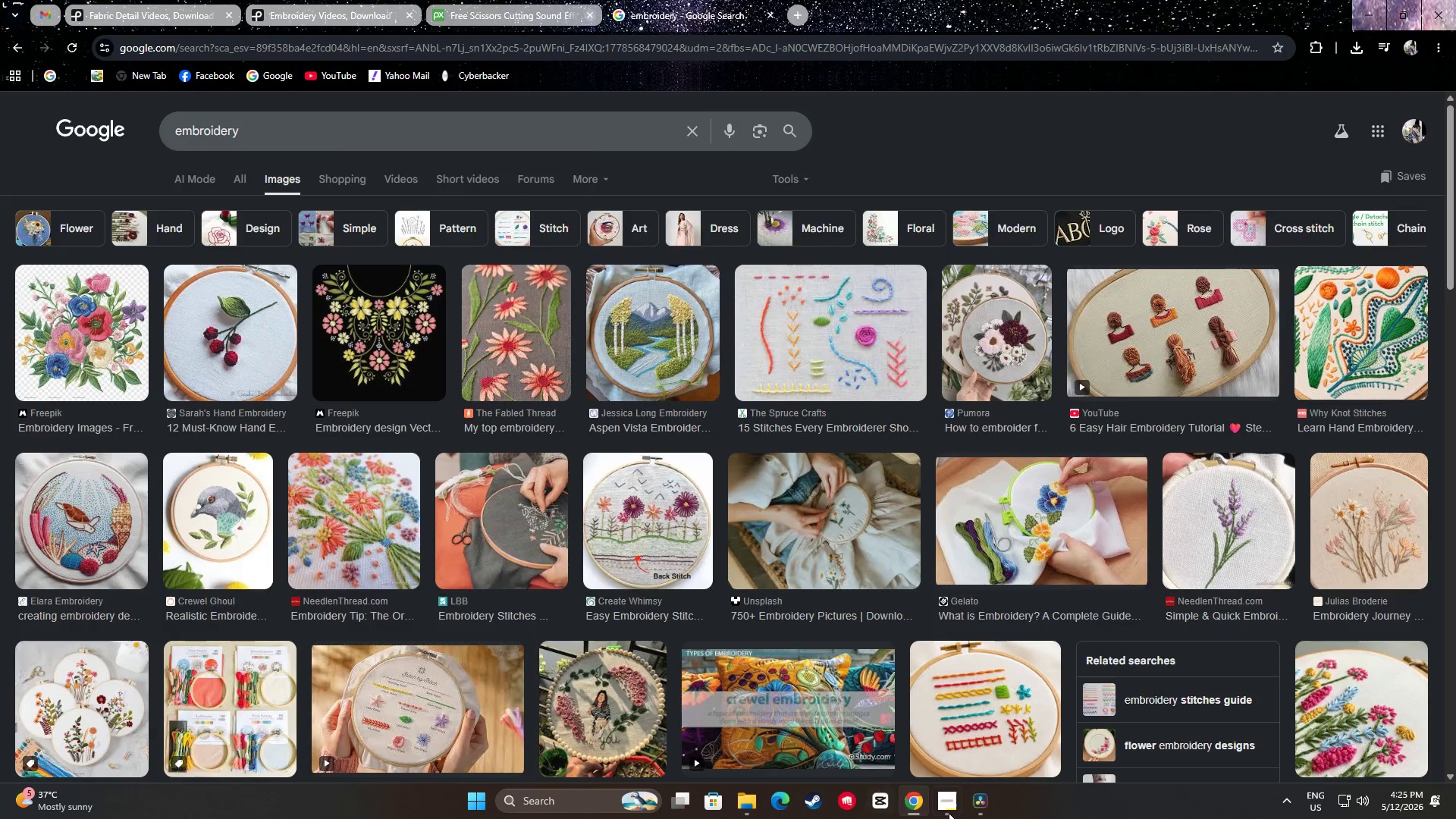 
left_click([979, 802])
 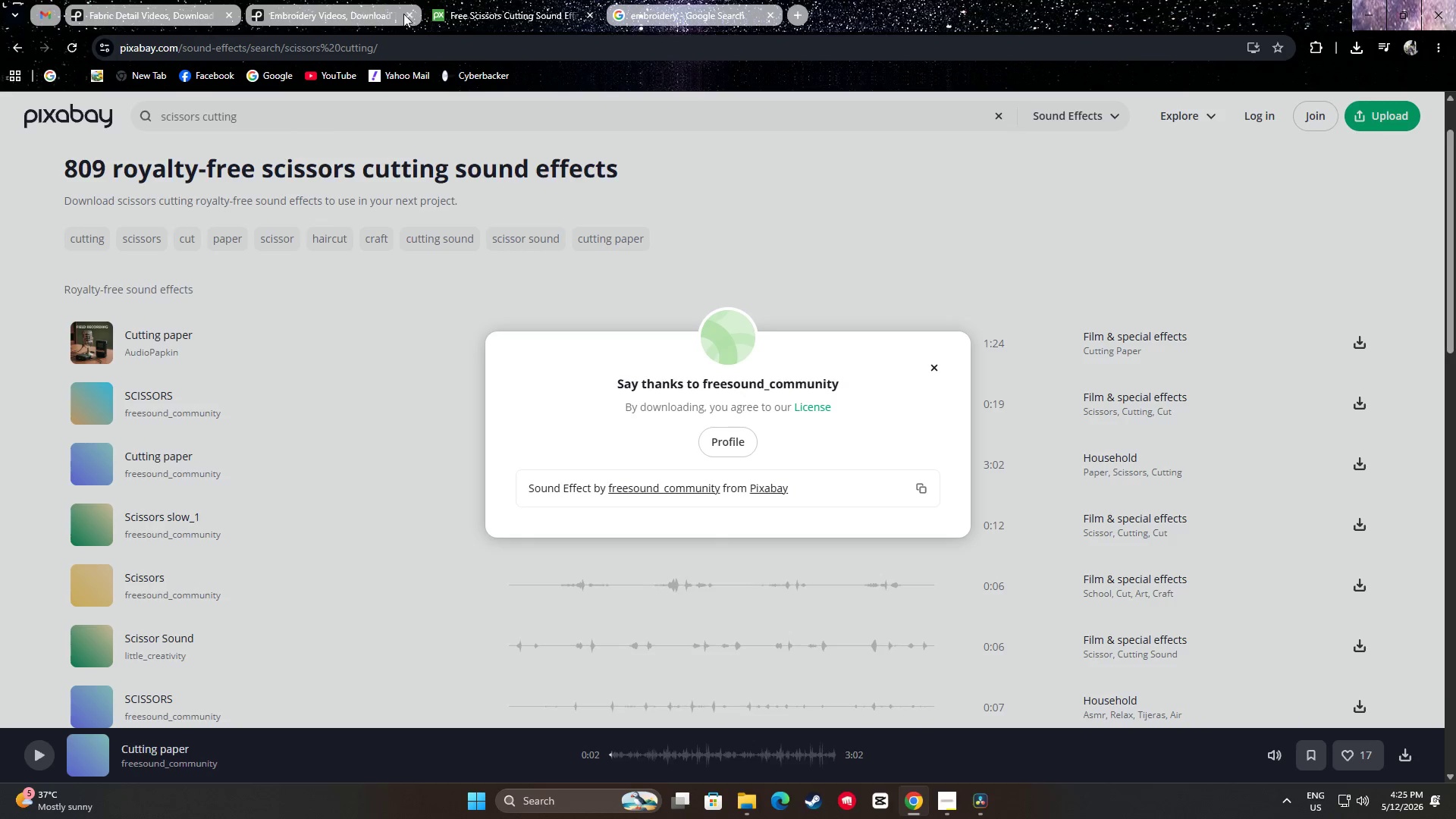 
wait(8.42)
 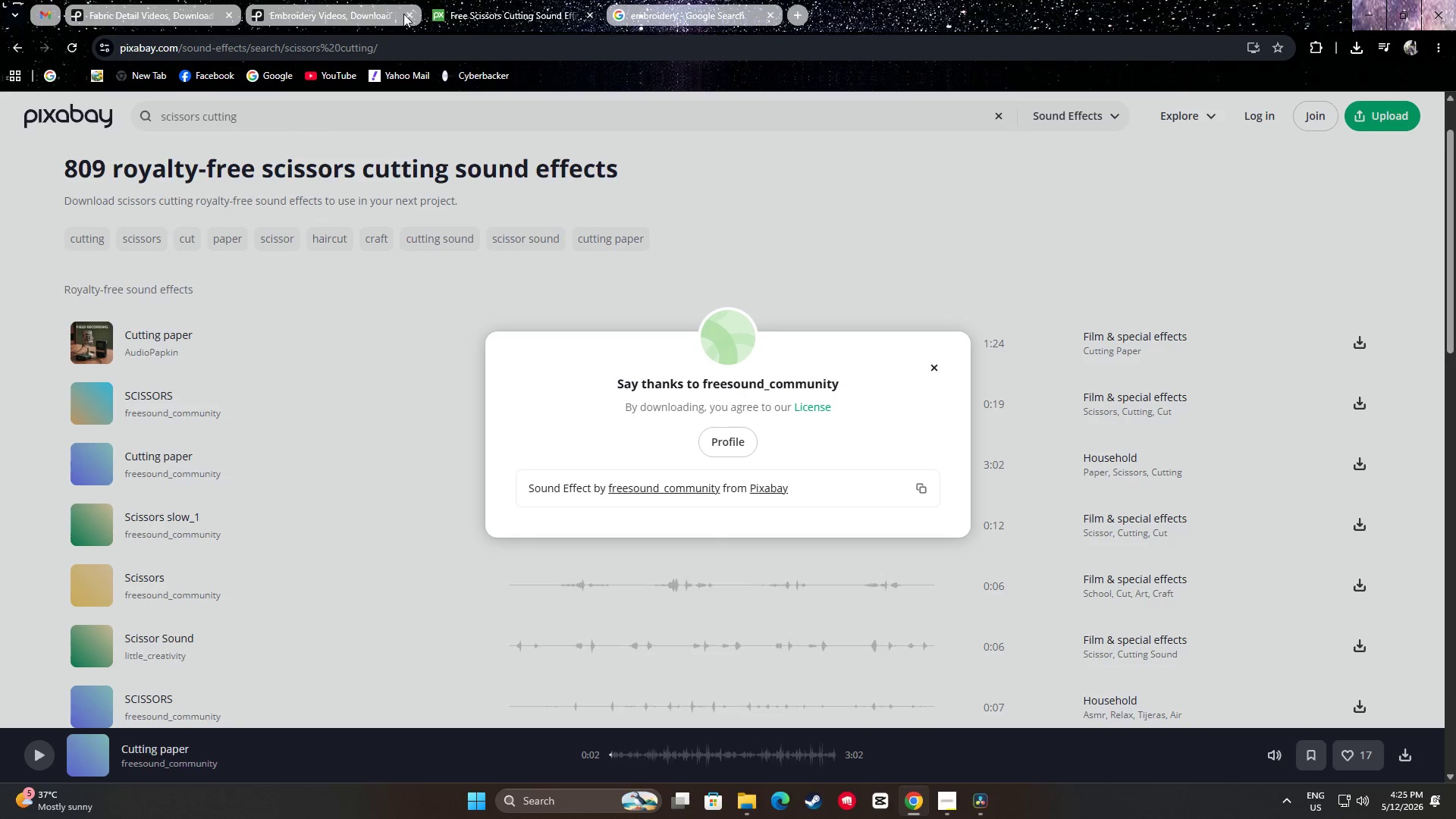 
scroll: coordinate [97, 438], scroll_direction: down, amount: 8.0